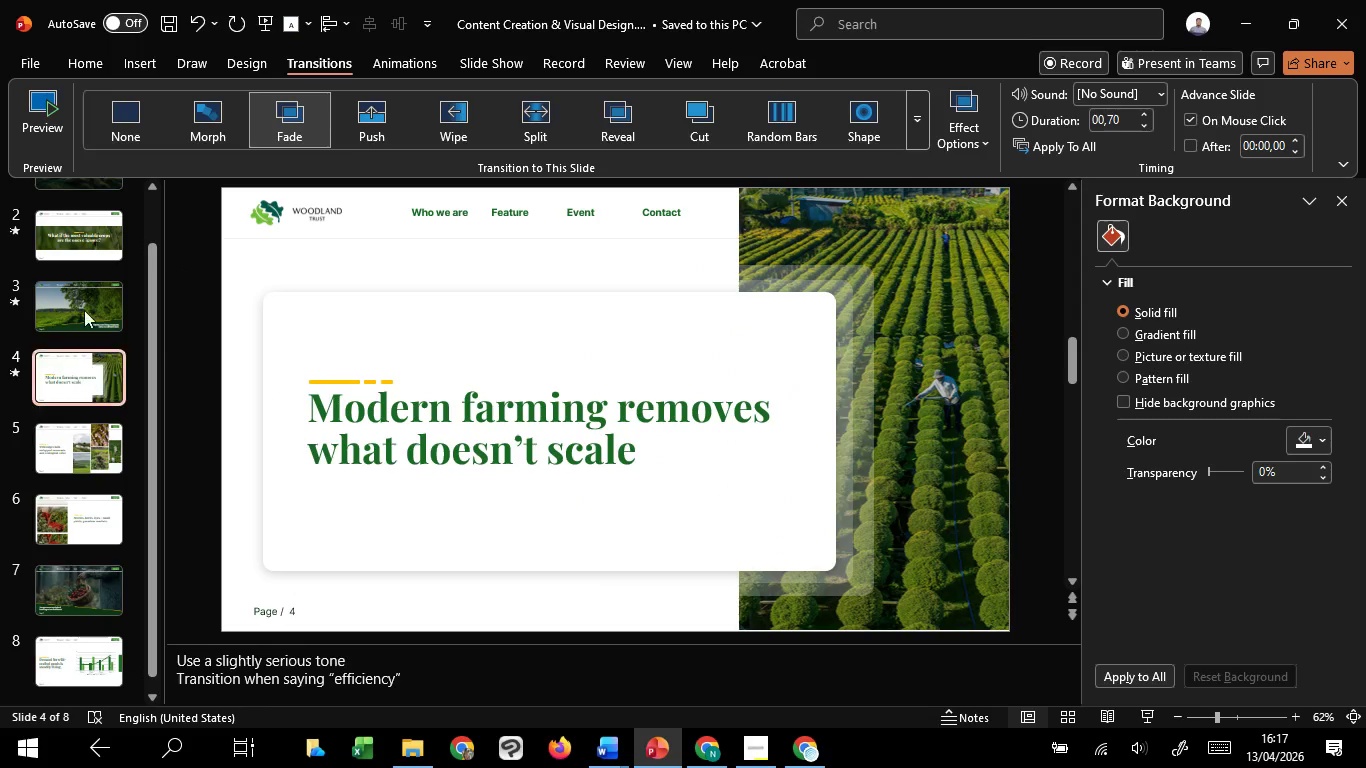 
left_click([83, 284])
 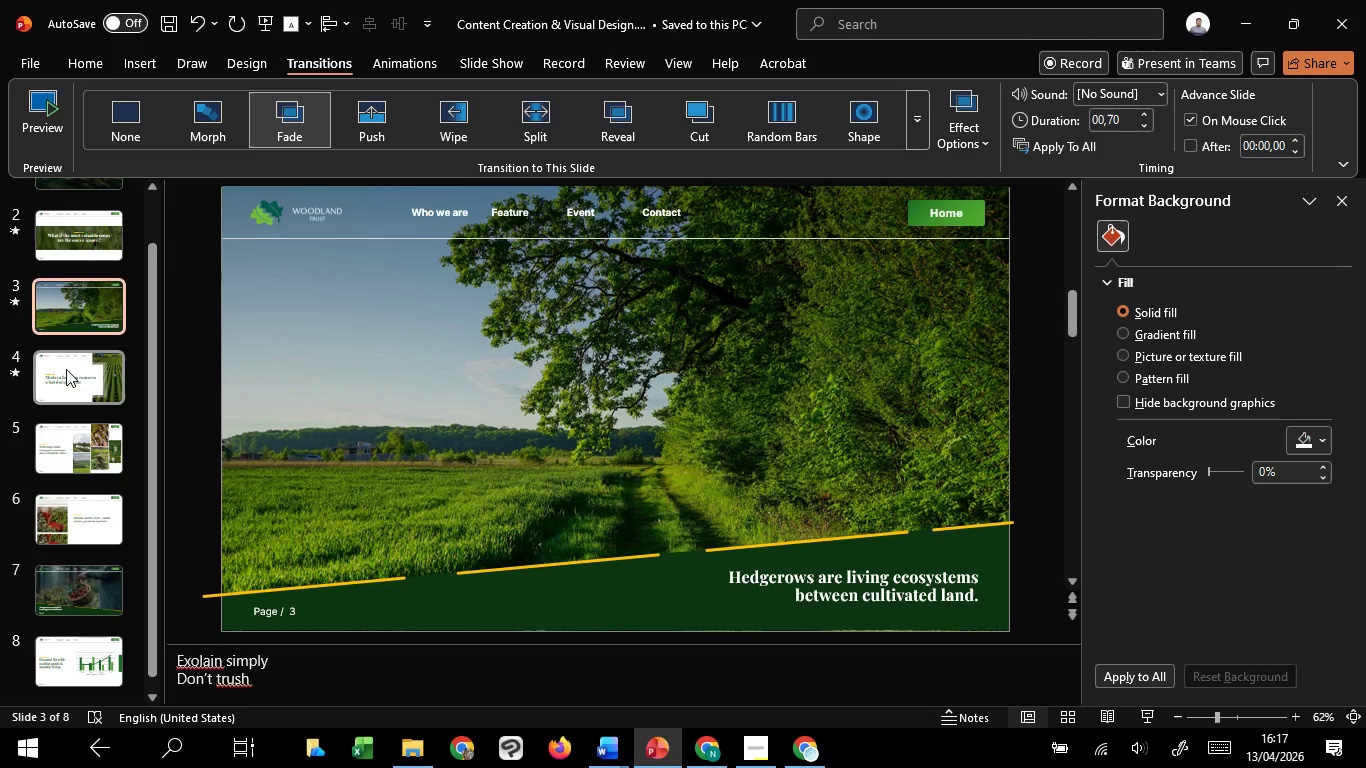 
left_click([66, 369])
 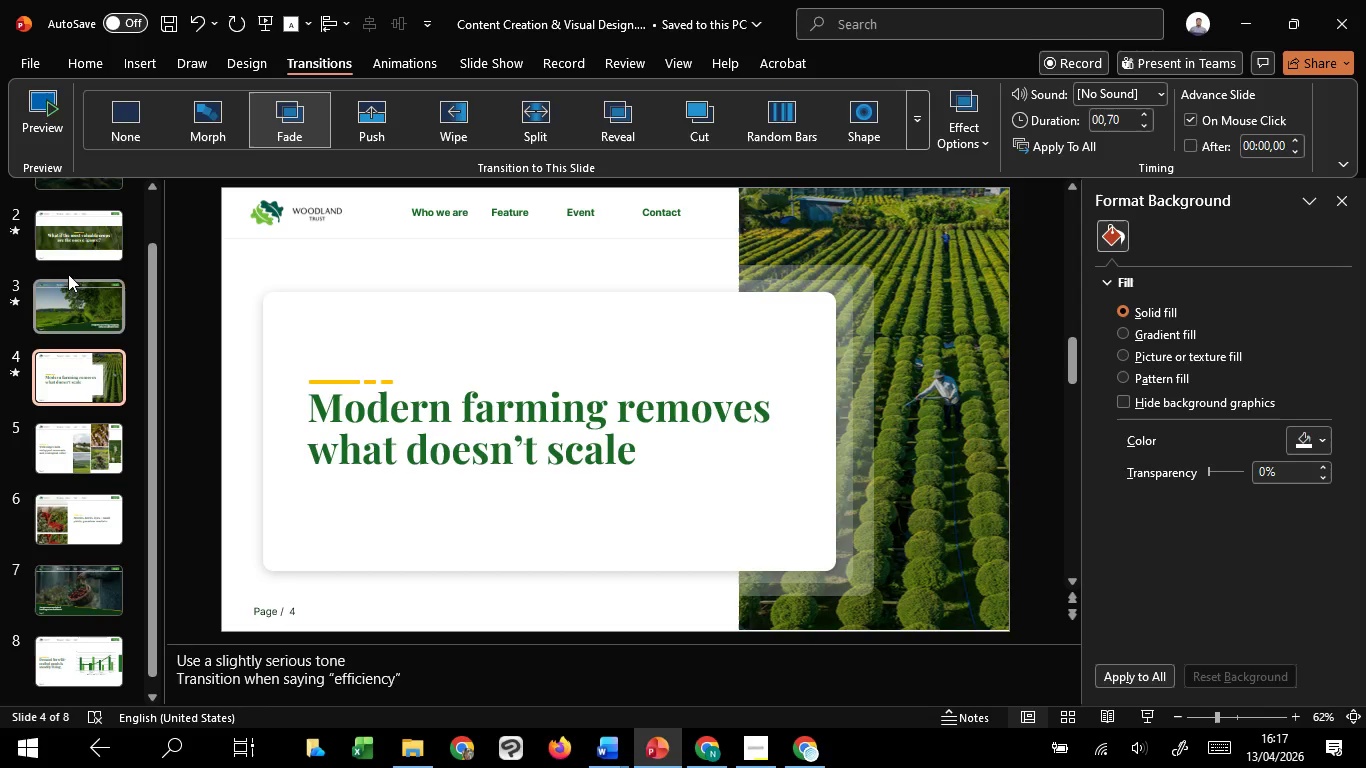 
left_click([75, 237])
 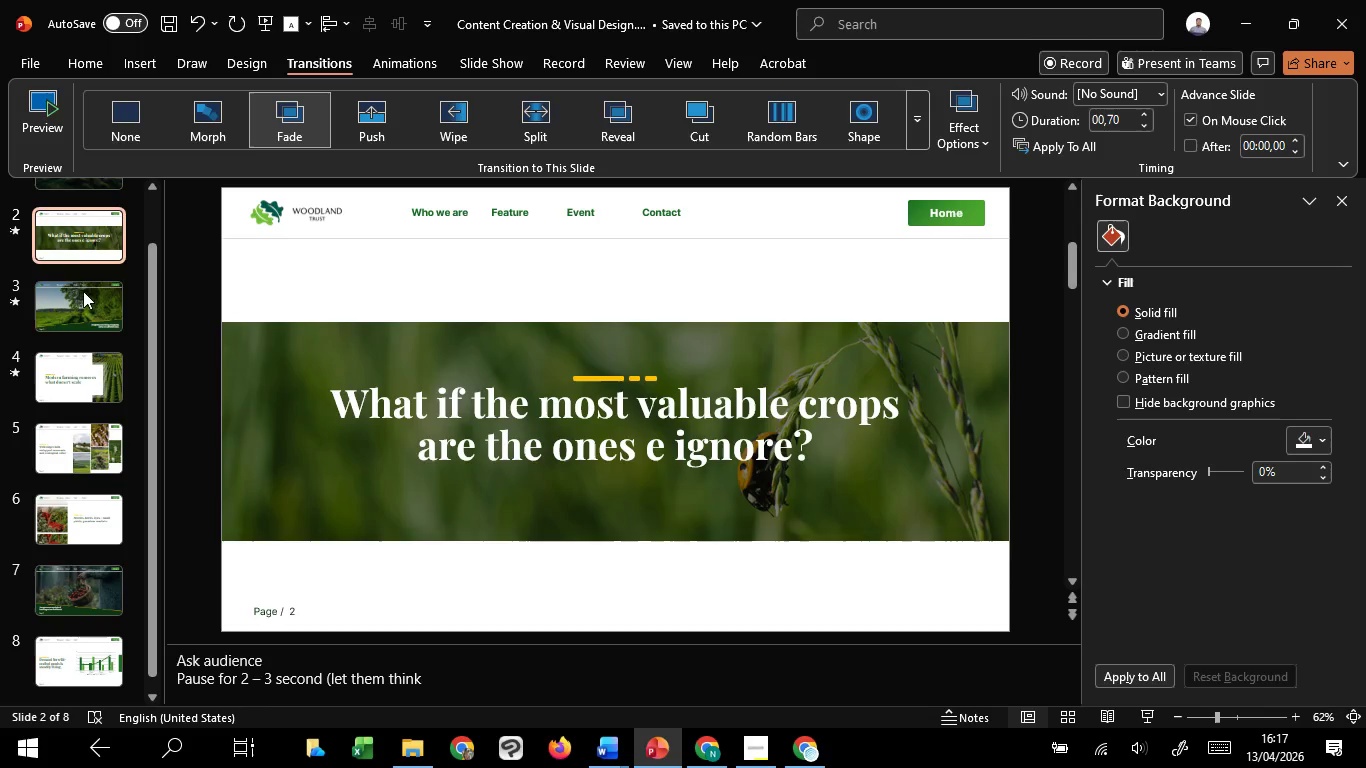 
left_click([85, 314])
 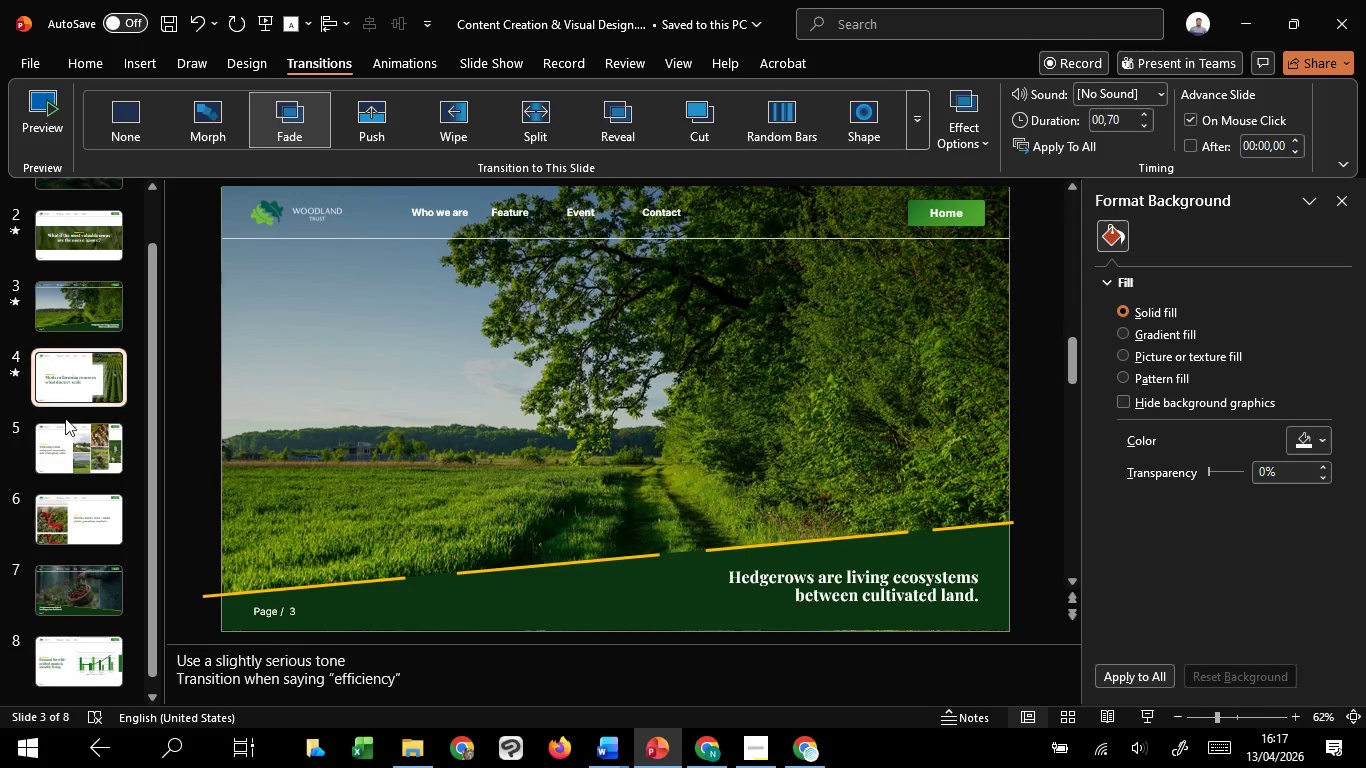 
left_click([55, 446])
 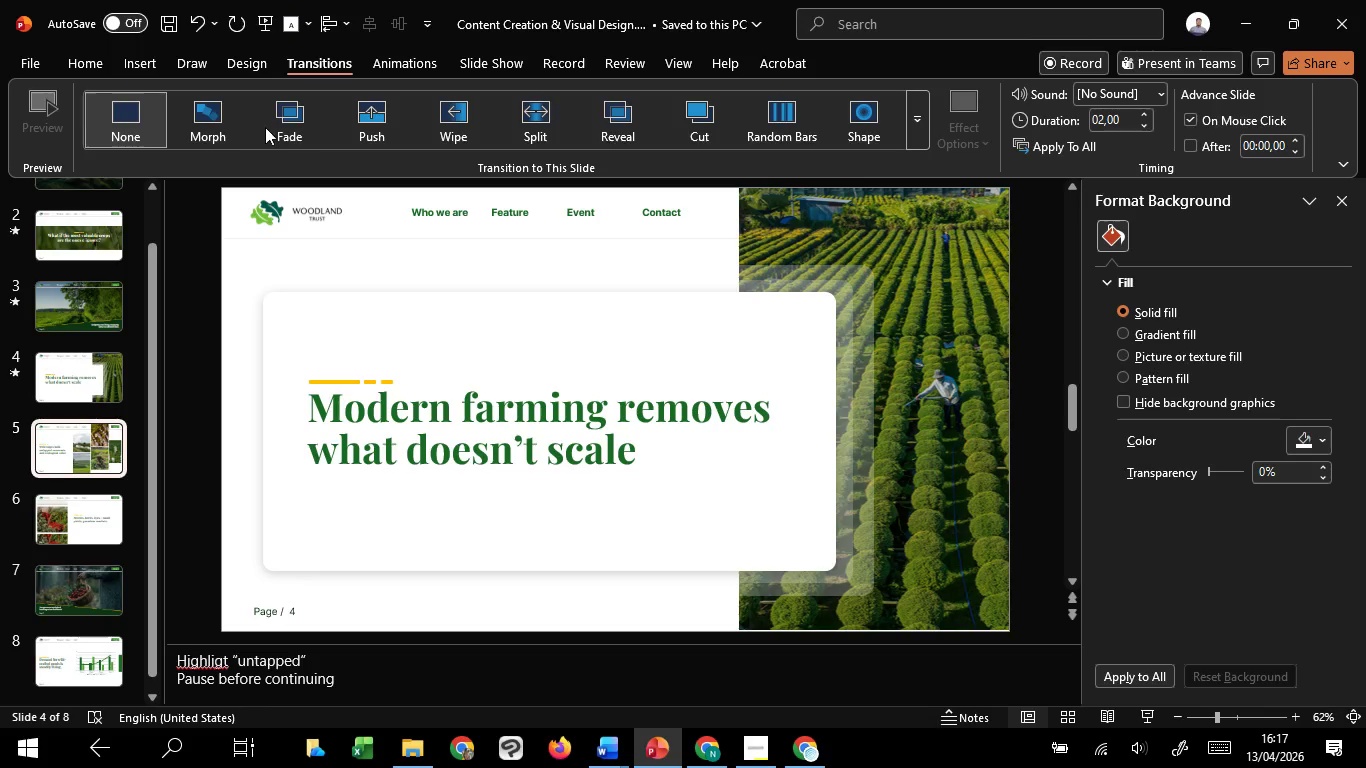 
left_click([280, 122])
 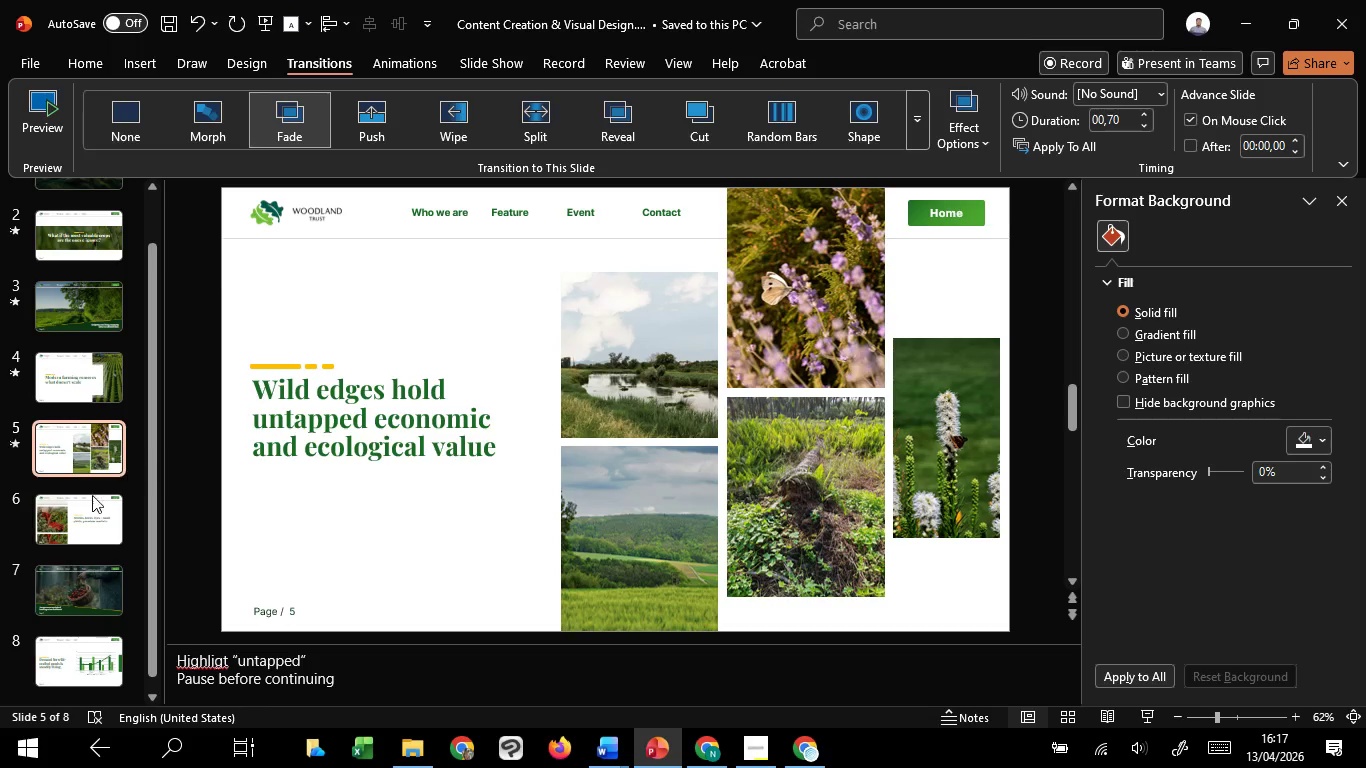 
left_click([65, 520])
 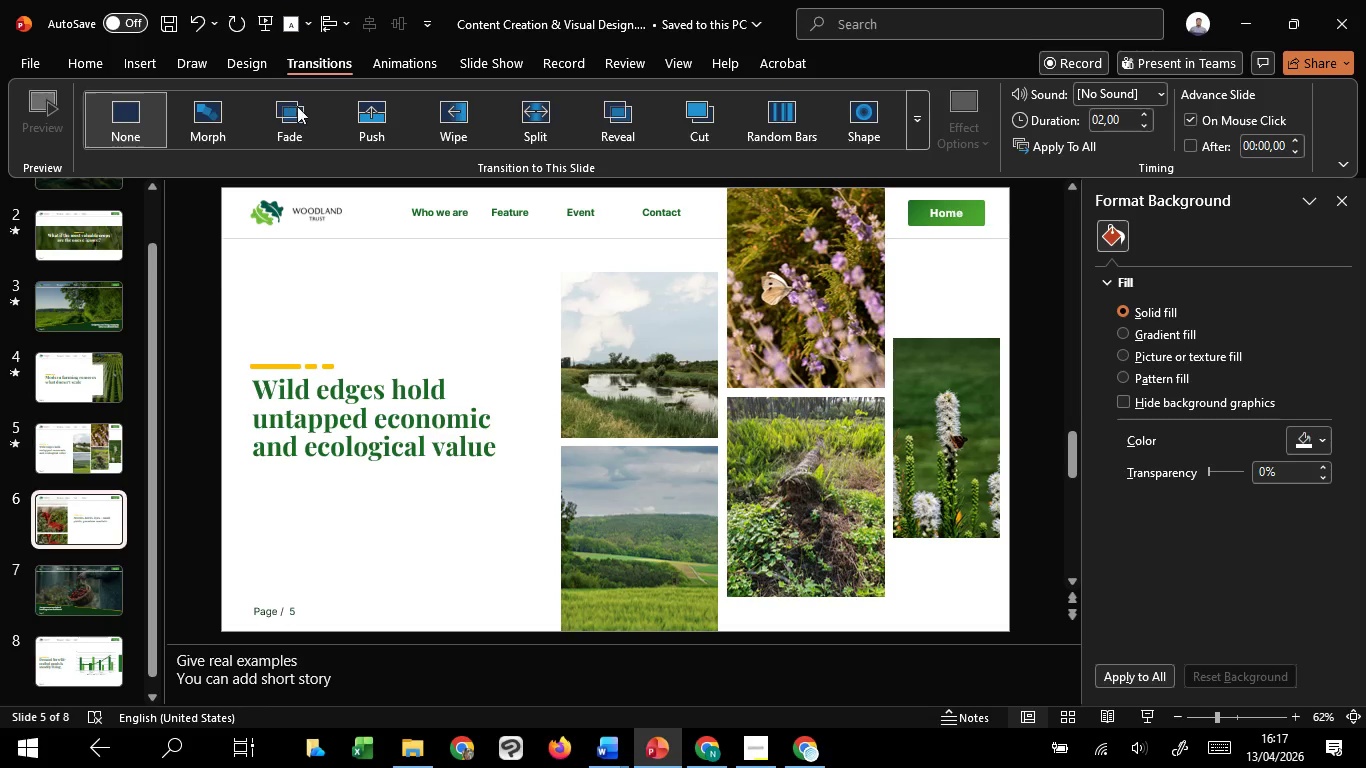 
left_click([301, 116])
 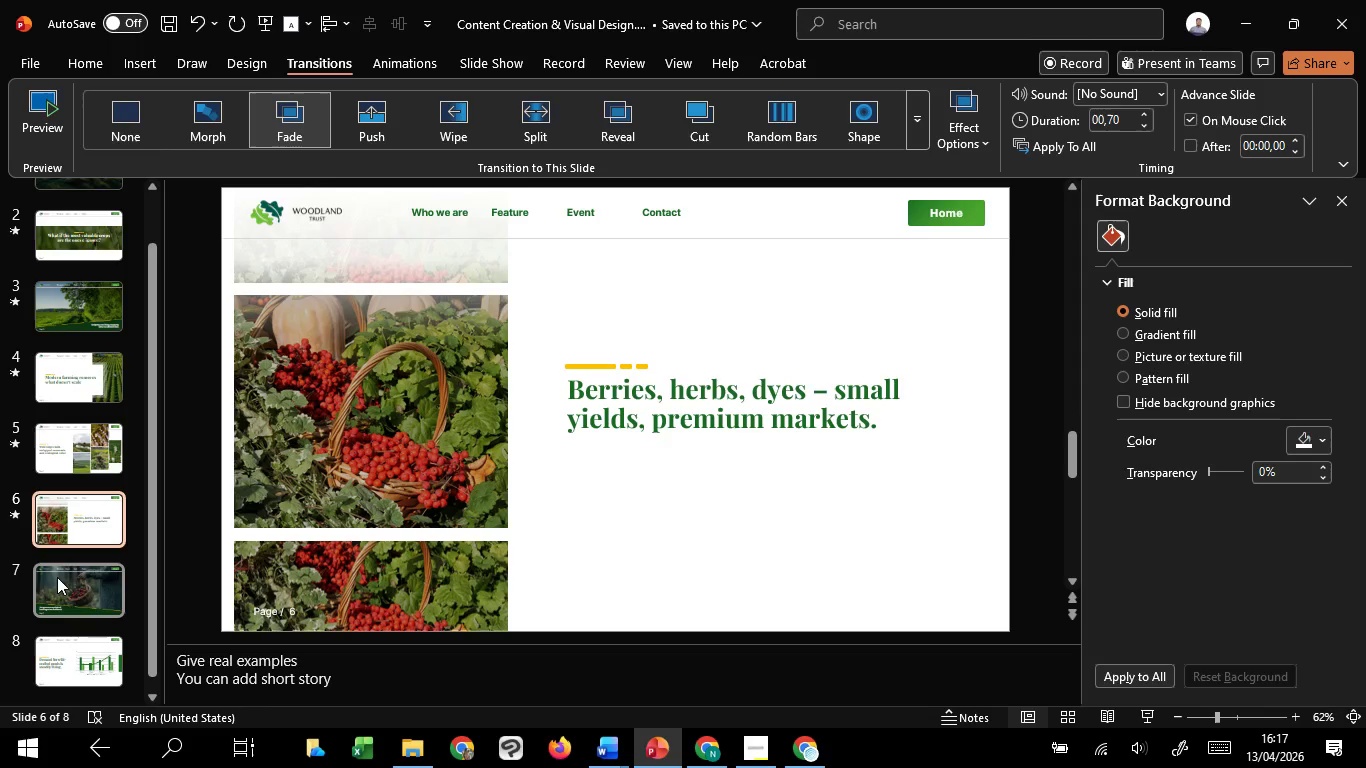 
left_click([68, 585])
 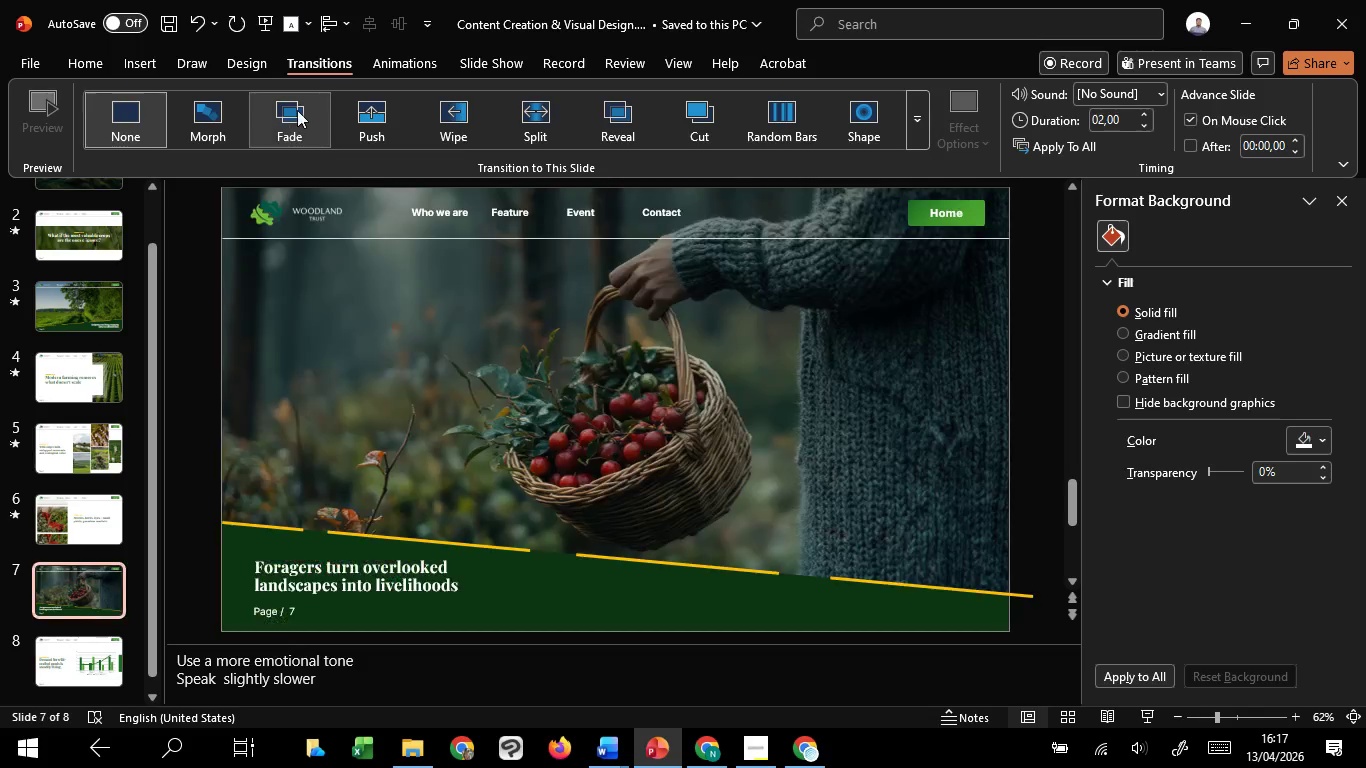 
left_click([297, 110])
 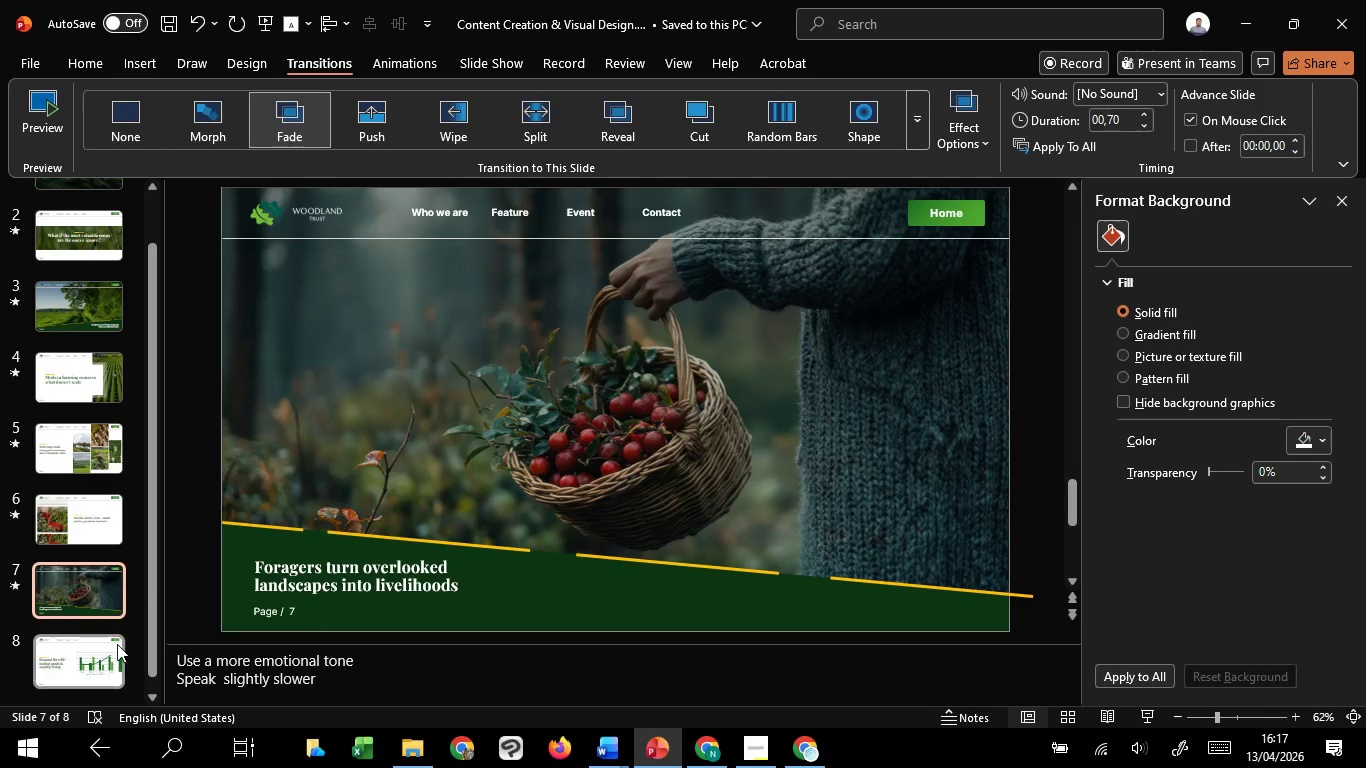 
left_click([117, 647])
 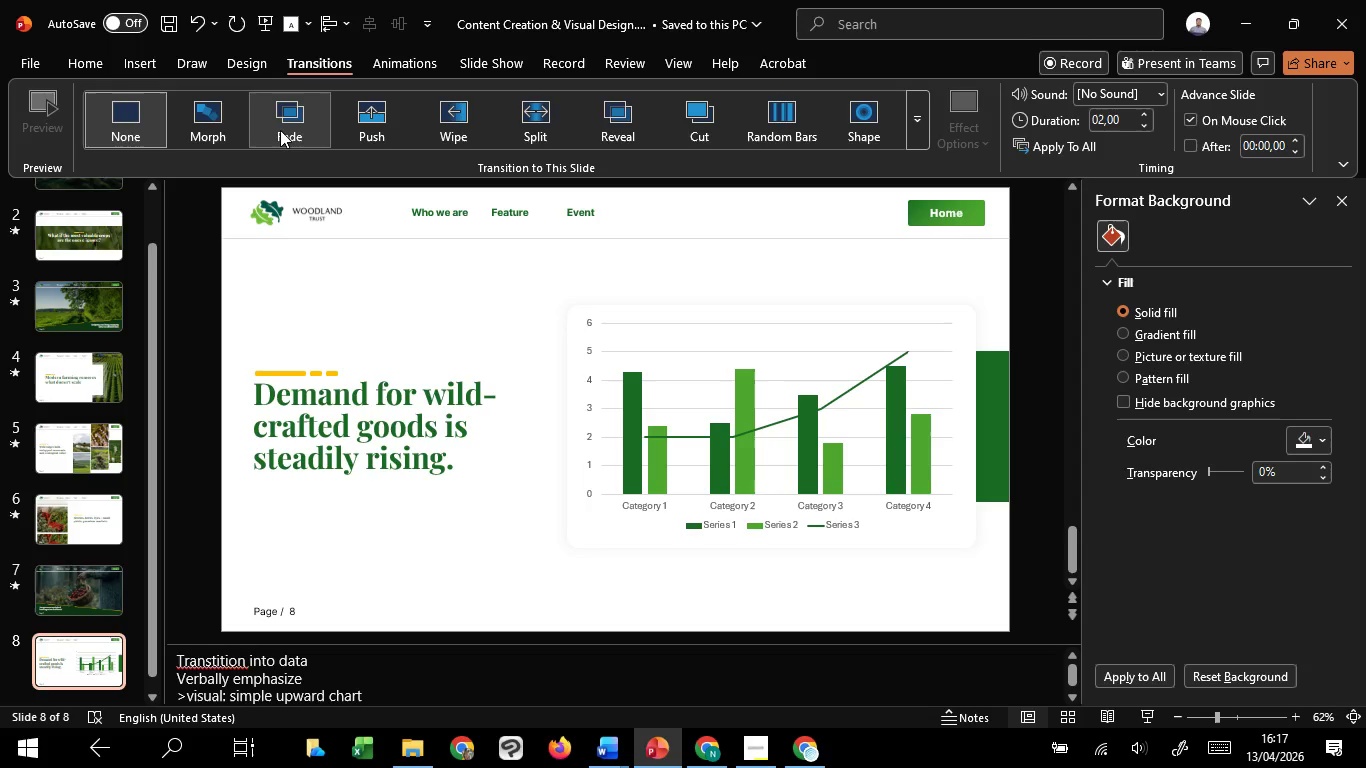 
left_click([279, 130])
 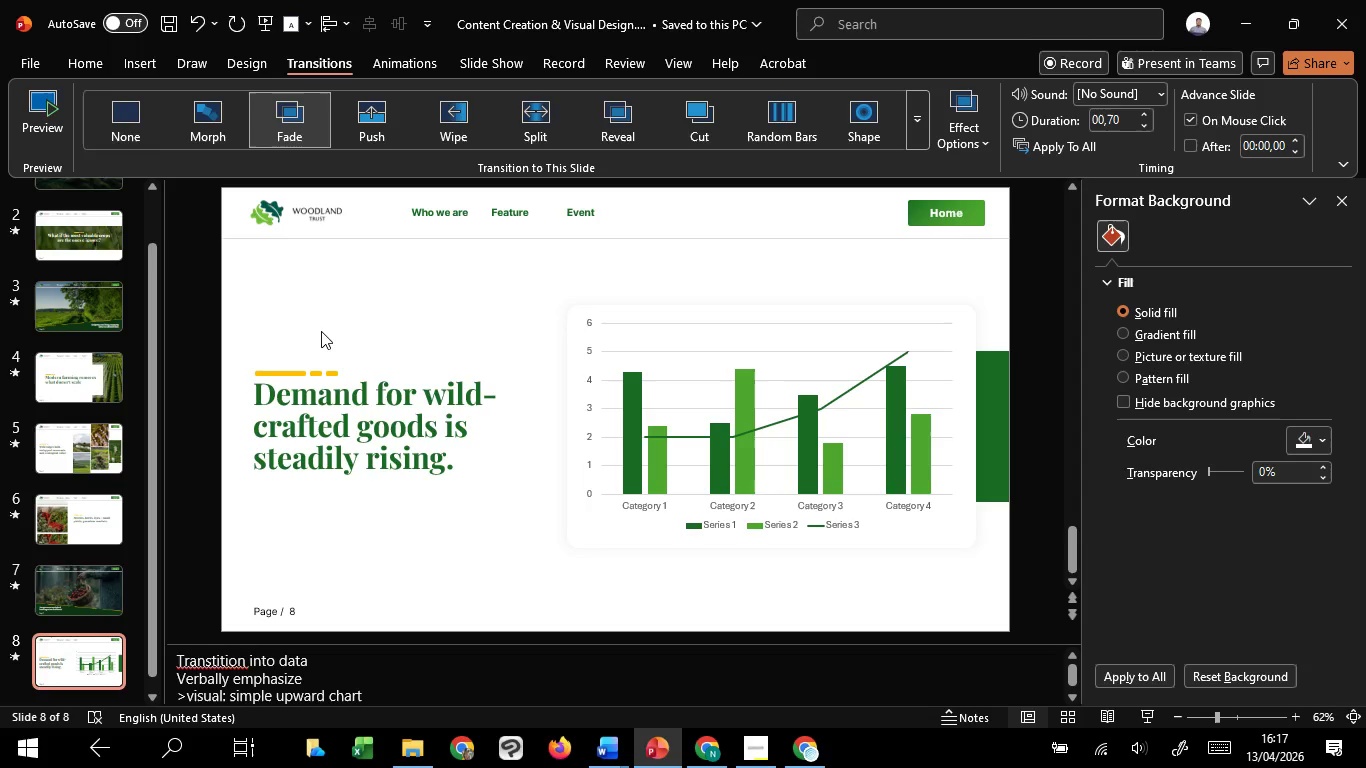 
left_click([272, 276])
 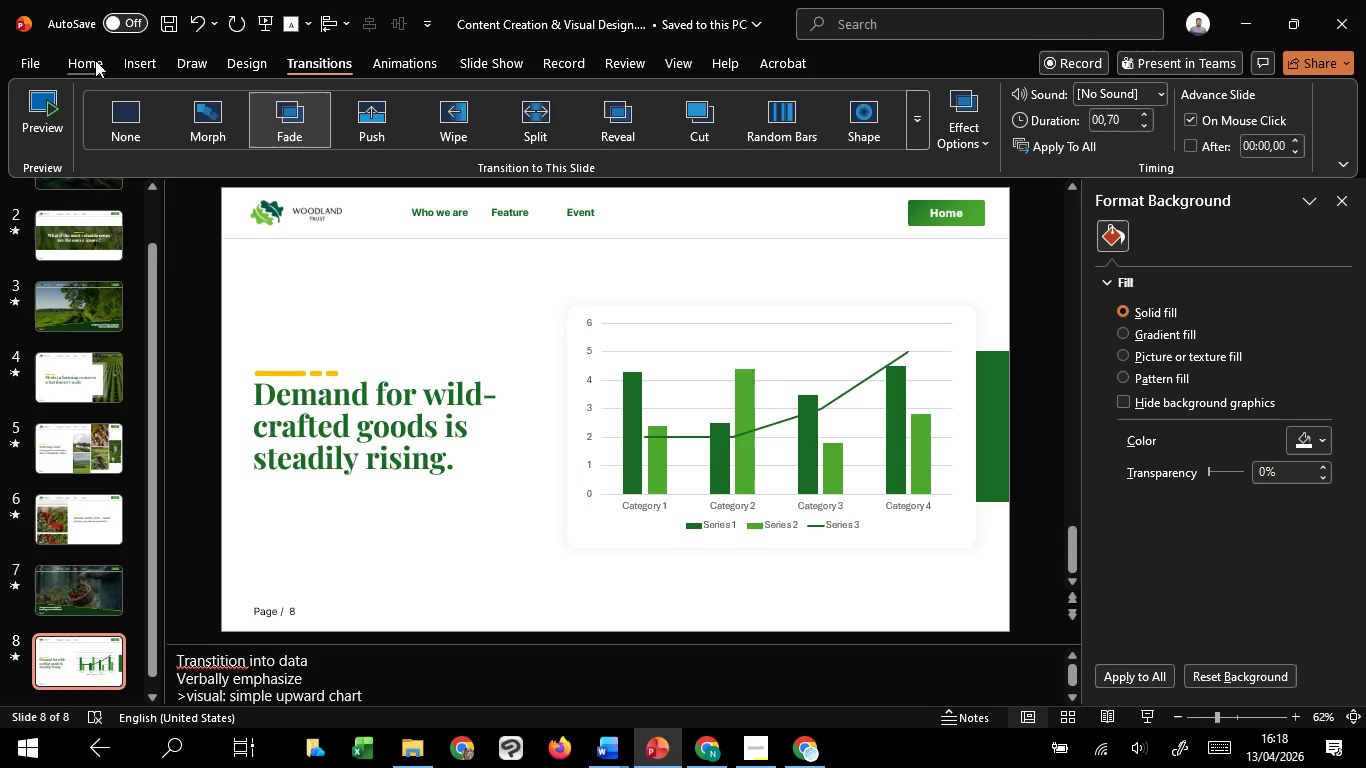 
left_click([95, 59])
 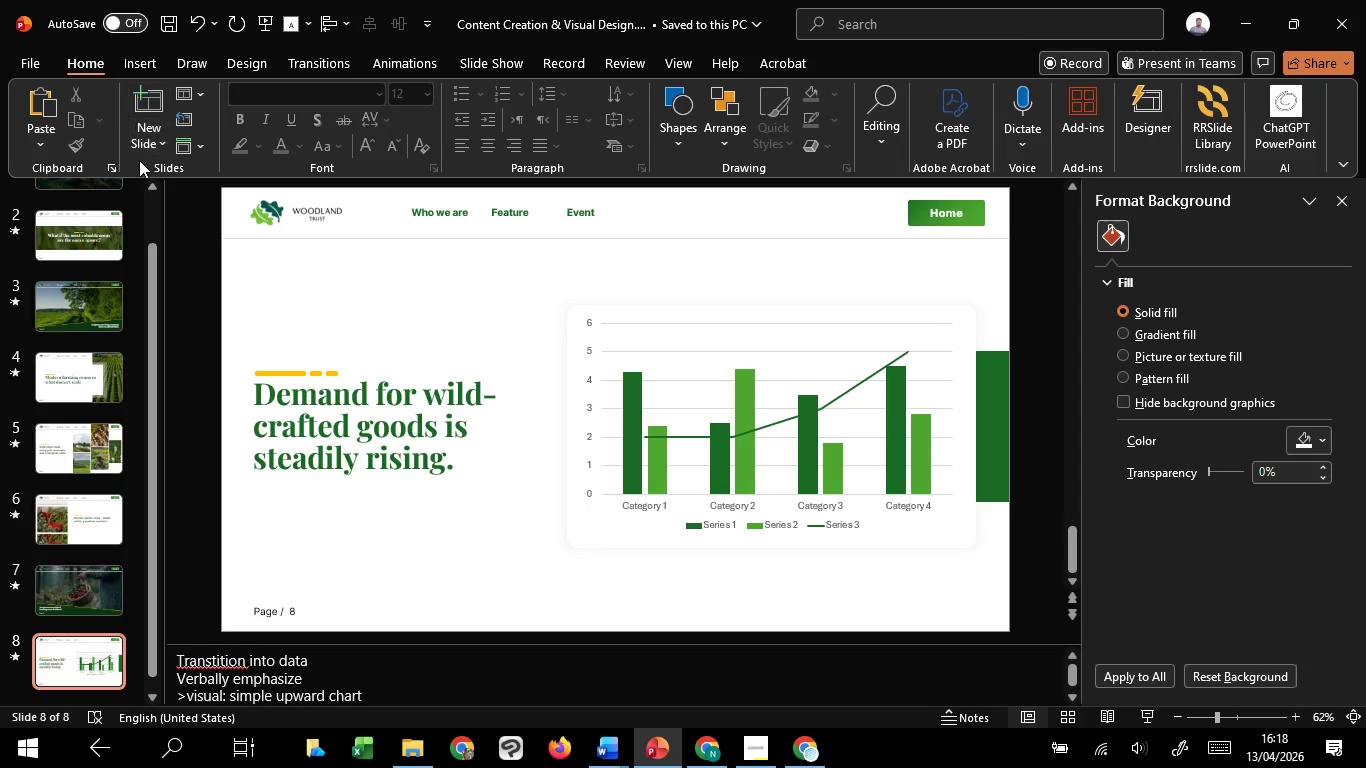 
left_click([150, 153])
 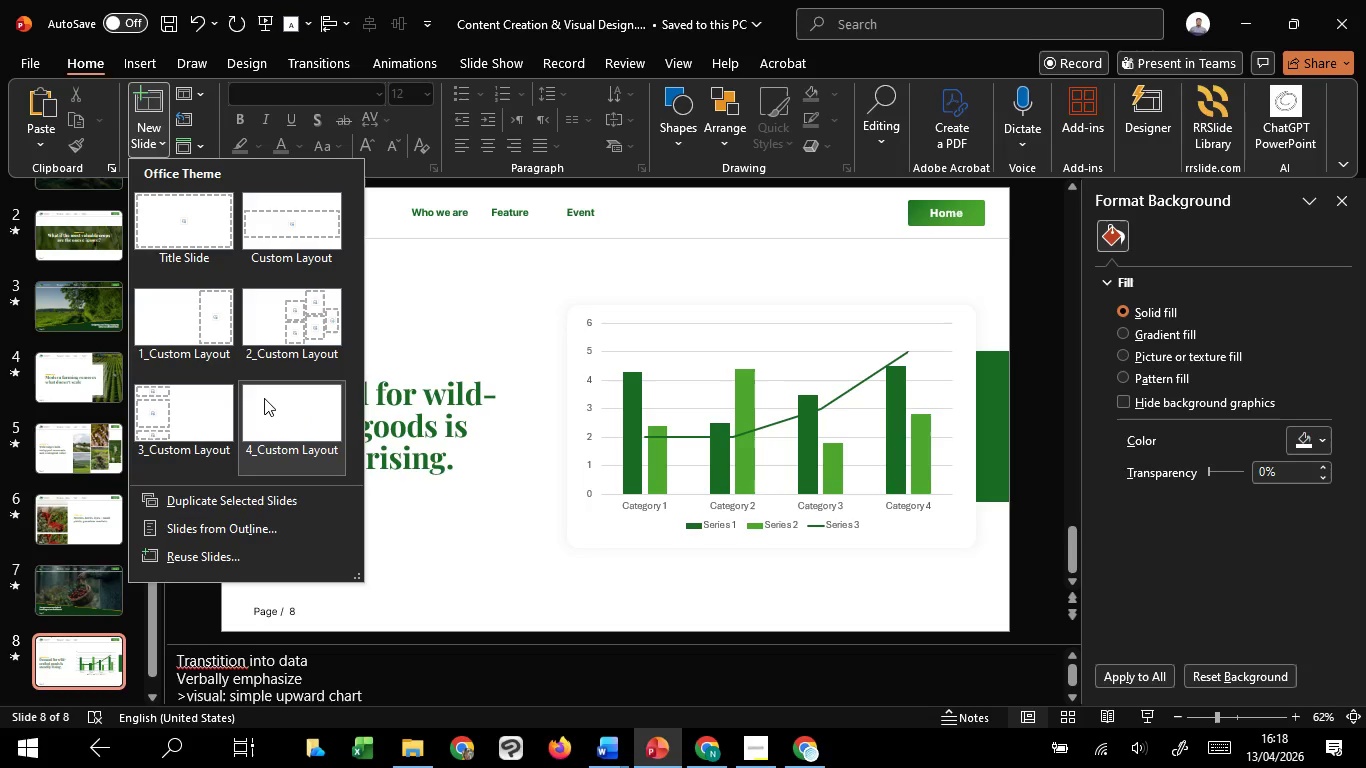 
left_click([264, 398])
 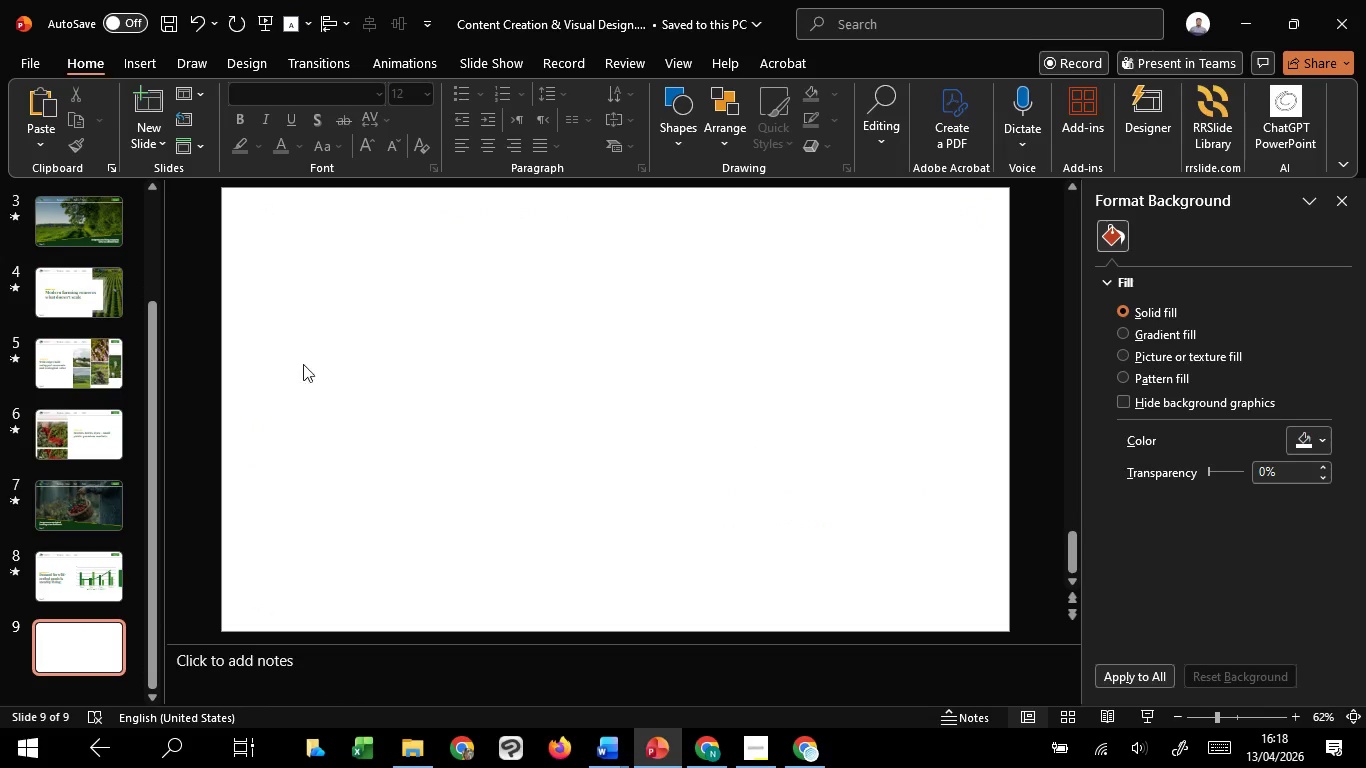 
left_click([332, 253])
 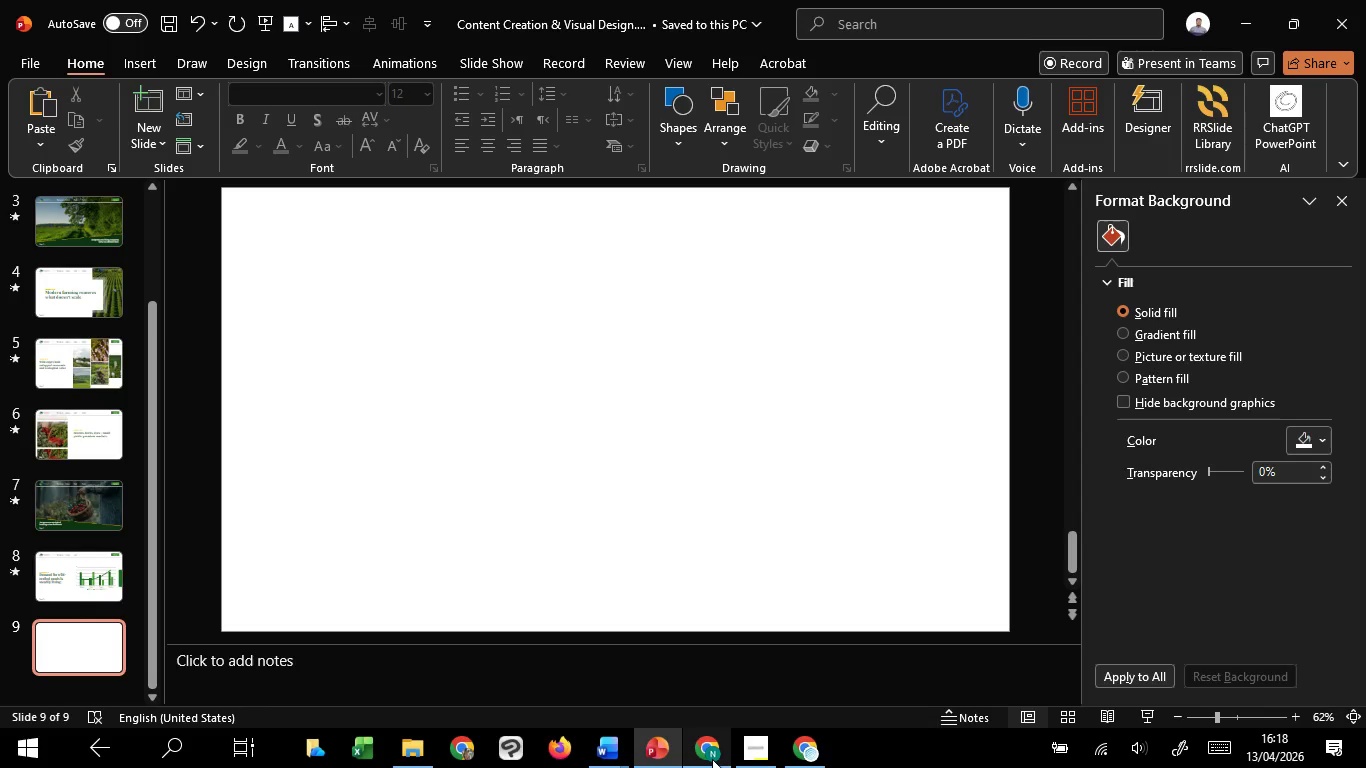 
wait(6.34)
 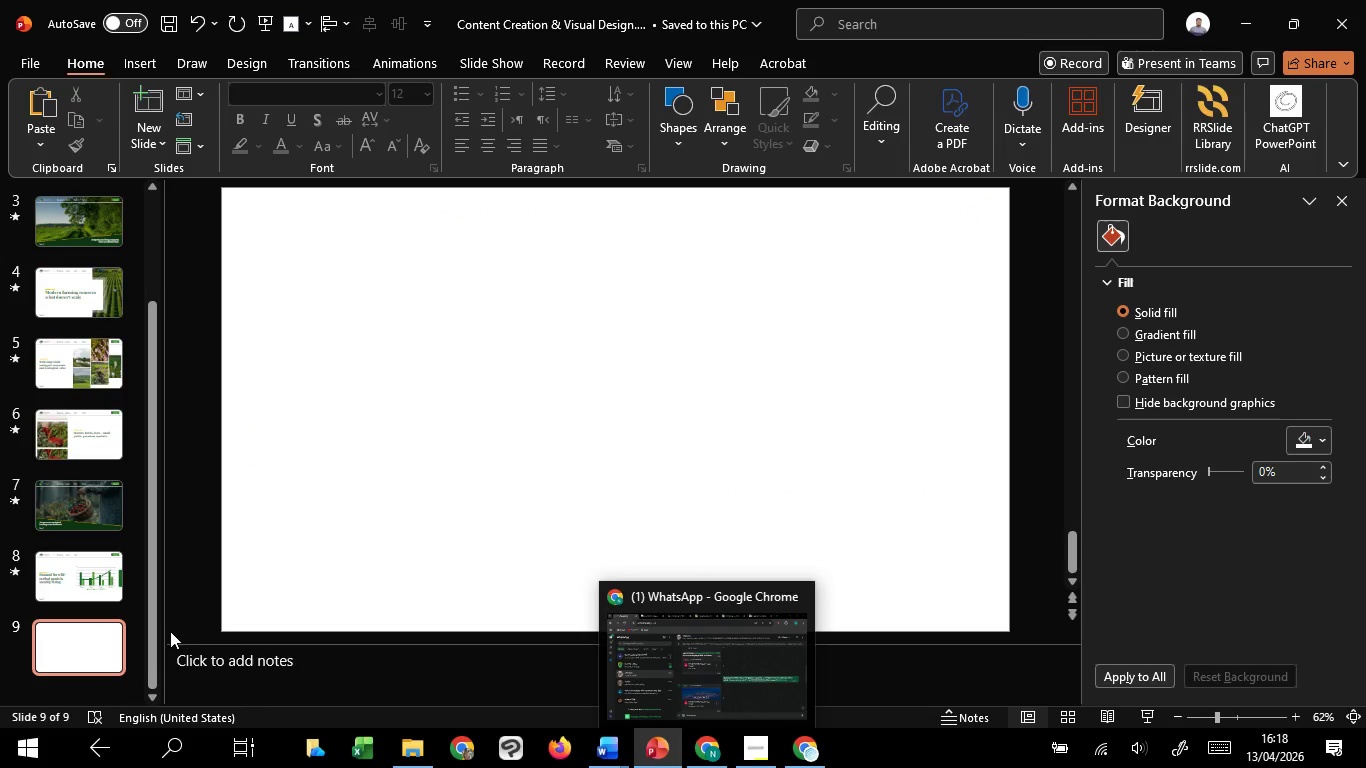 
mouse_move([766, 724])
 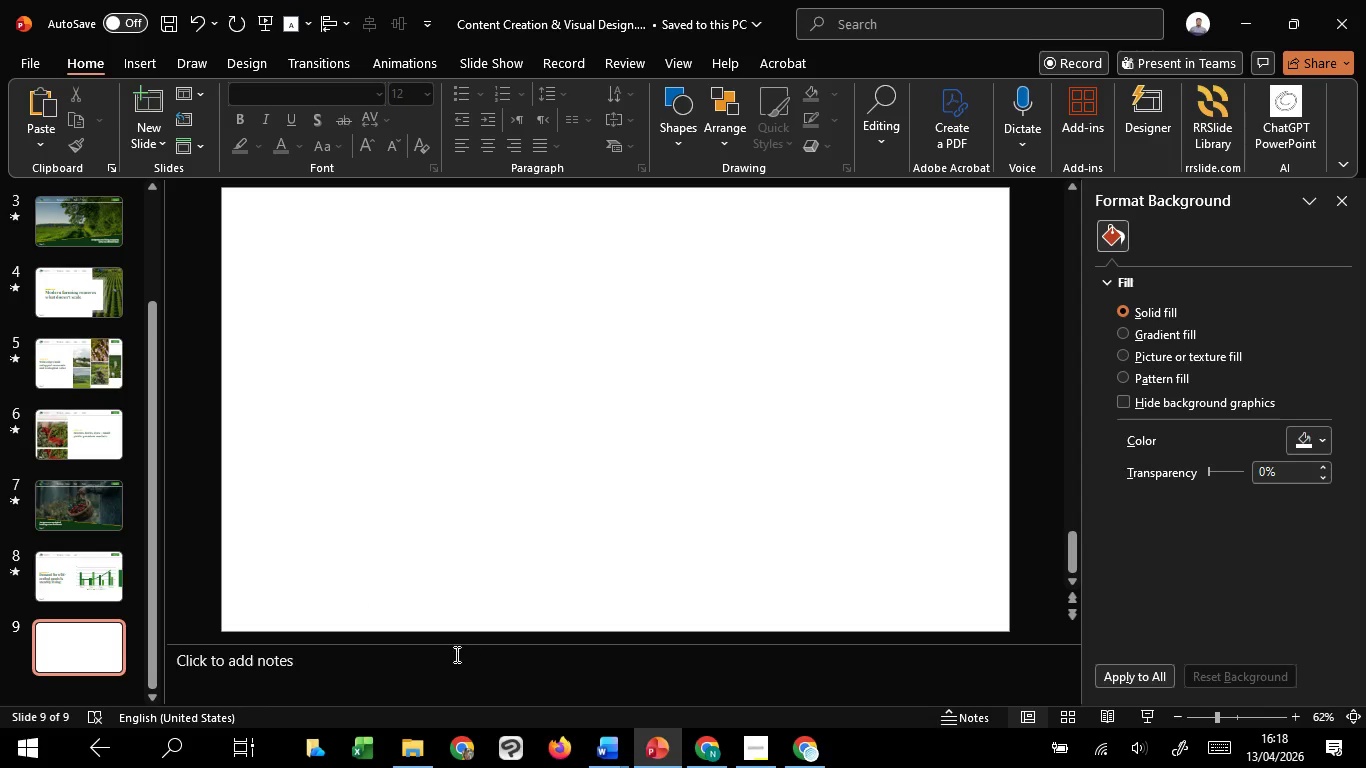 
wait(24.84)
 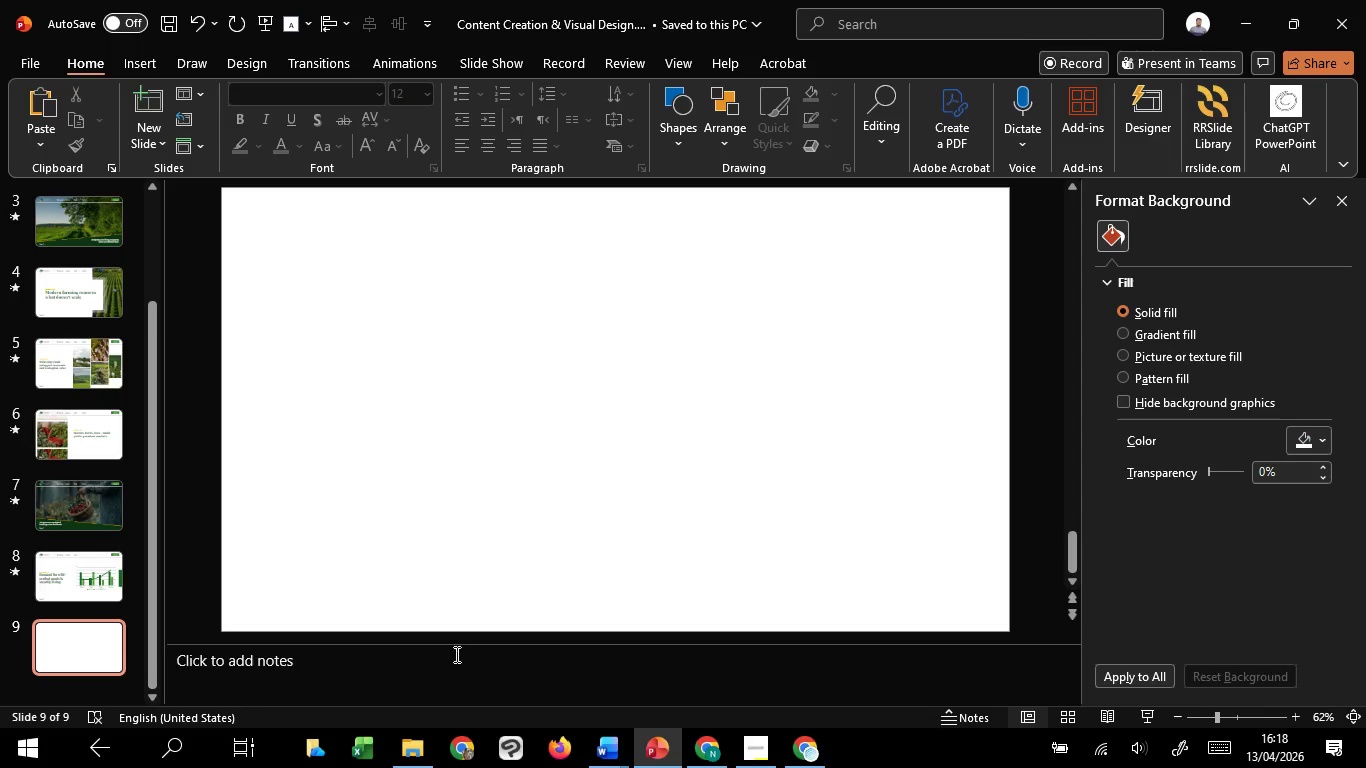 
type(SERIOUE)
key(Backspace)
type(S TONE)
 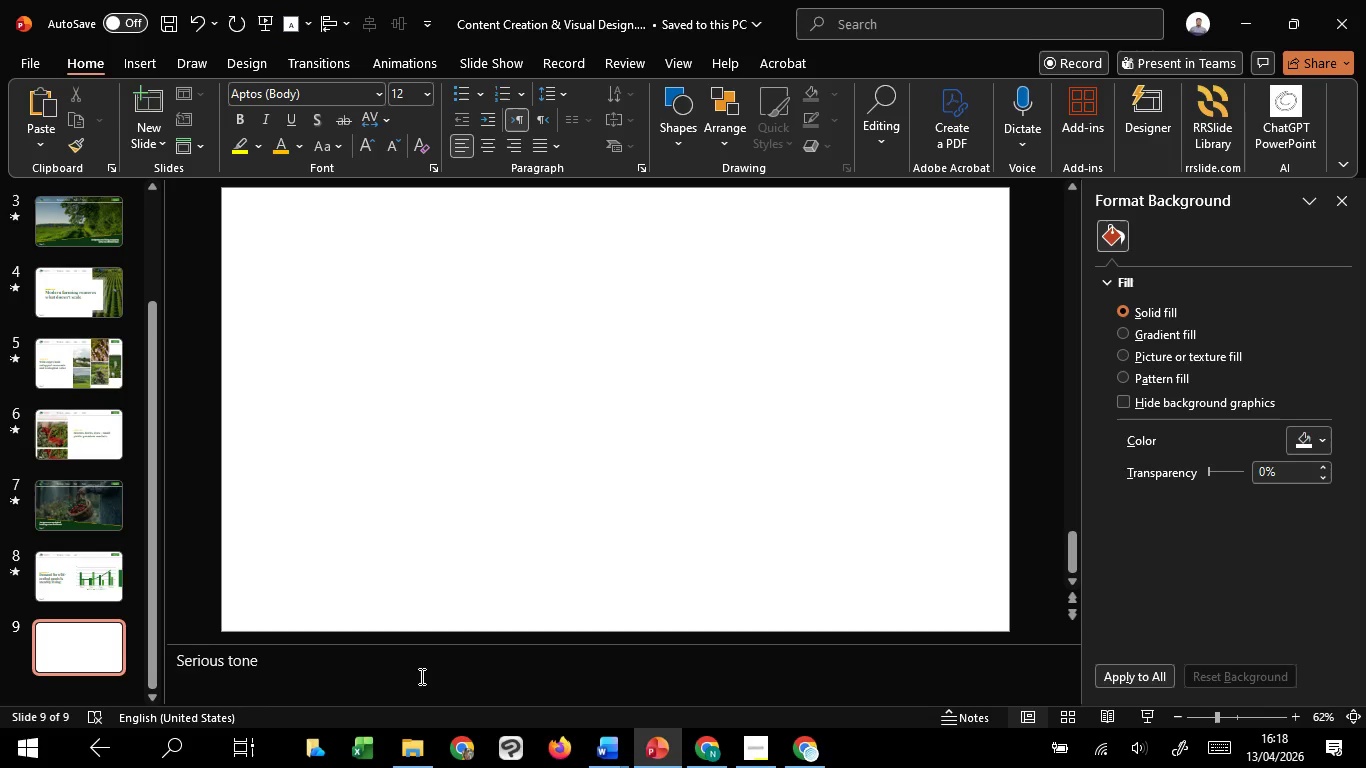 
key(Enter)
 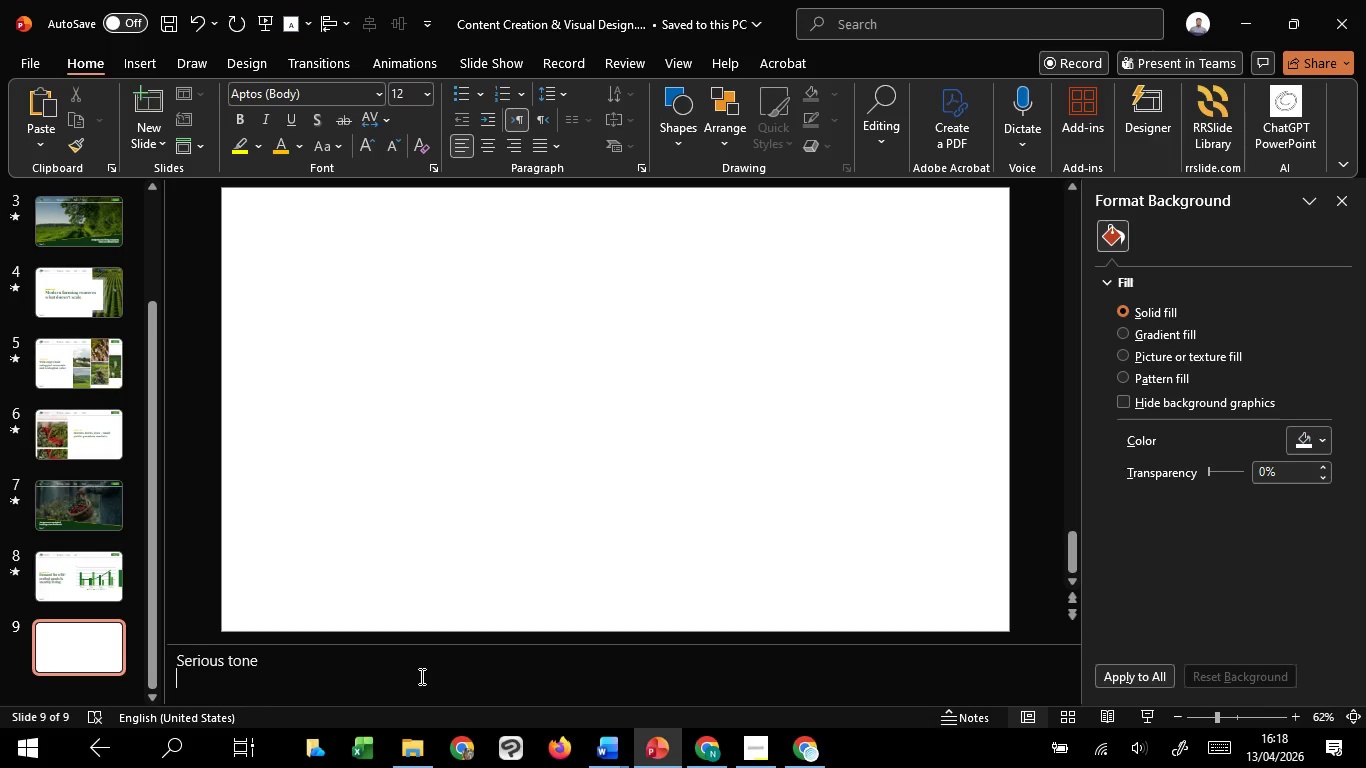 
type(Pau)
key(Backspace)
key(Backspace)
key(Backspace)
type(PAUSE FOR 2 SECOND)
 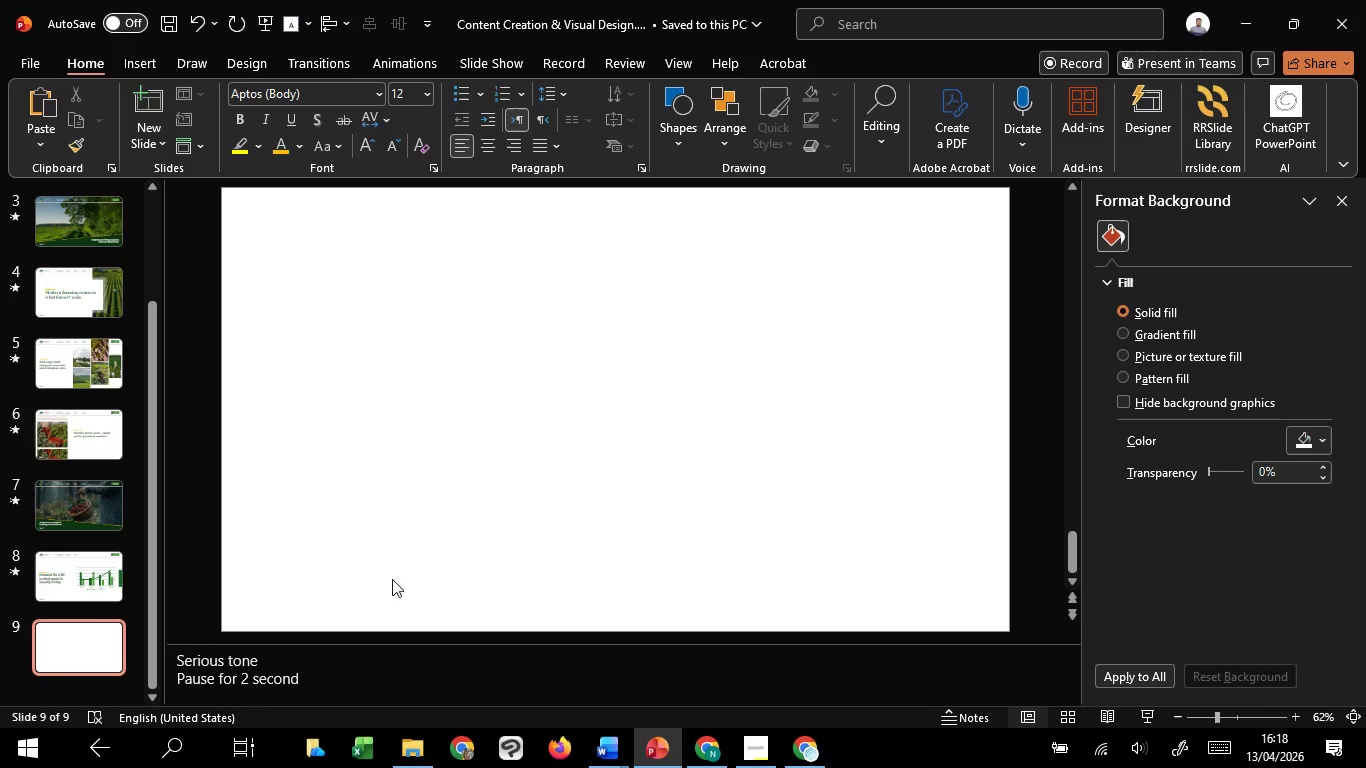 
left_click([365, 411])
 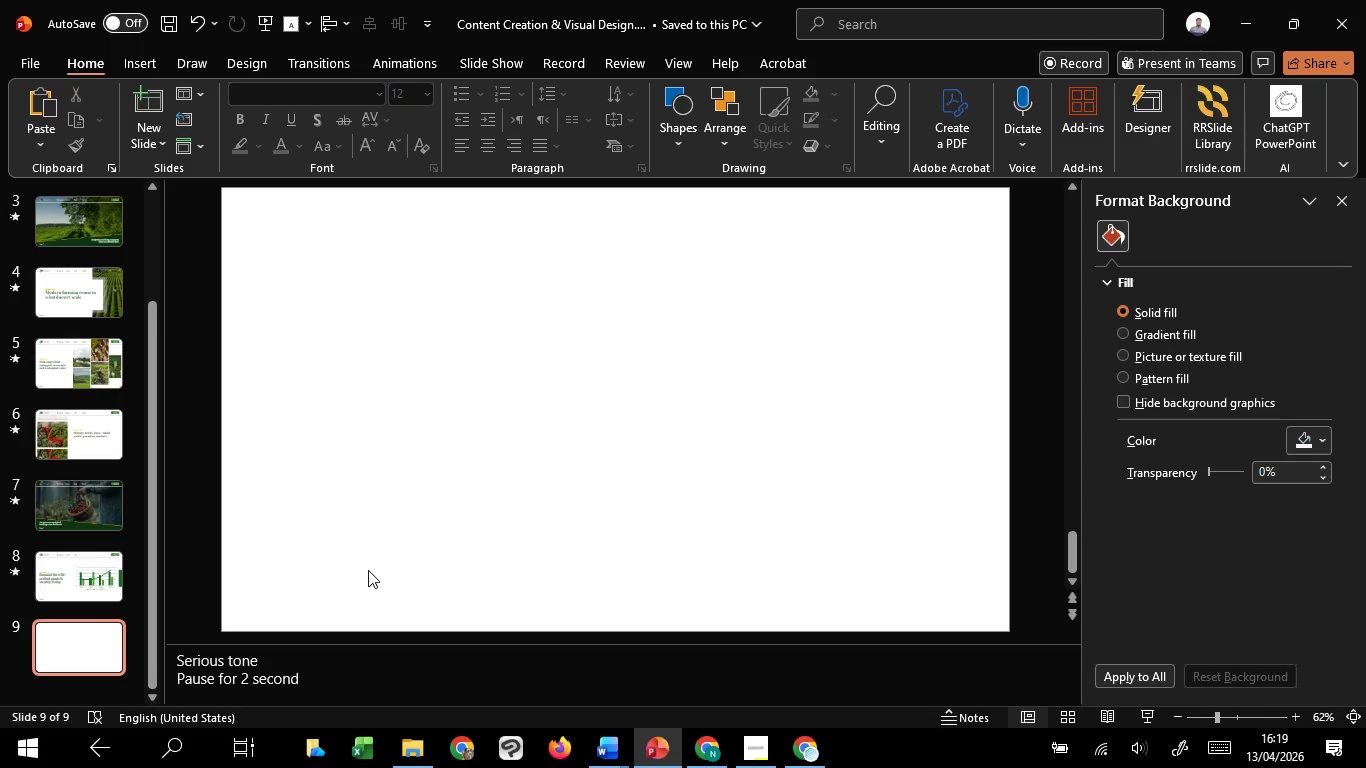 
scroll: coordinate [366, 570], scroll_direction: down, amount: 2.0
 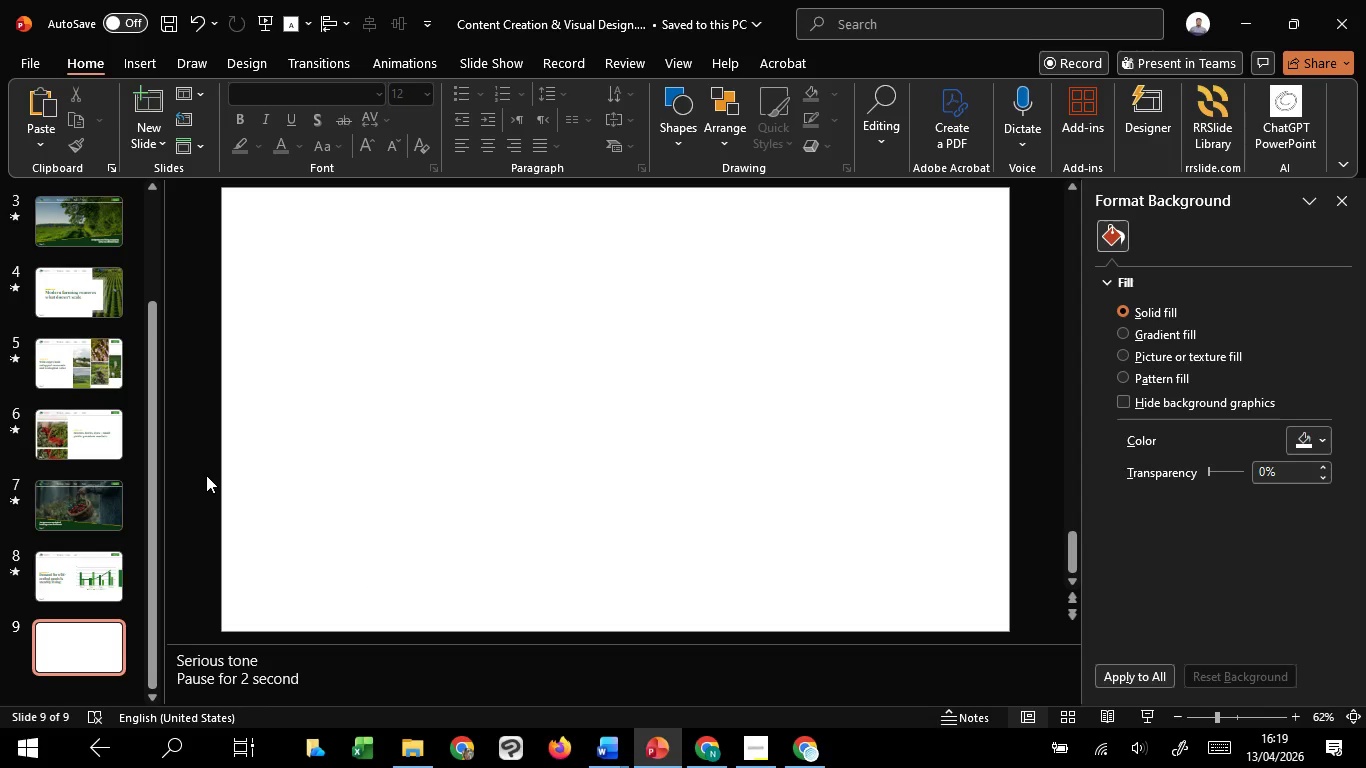 
scroll: coordinate [208, 475], scroll_direction: up, amount: 3.0
 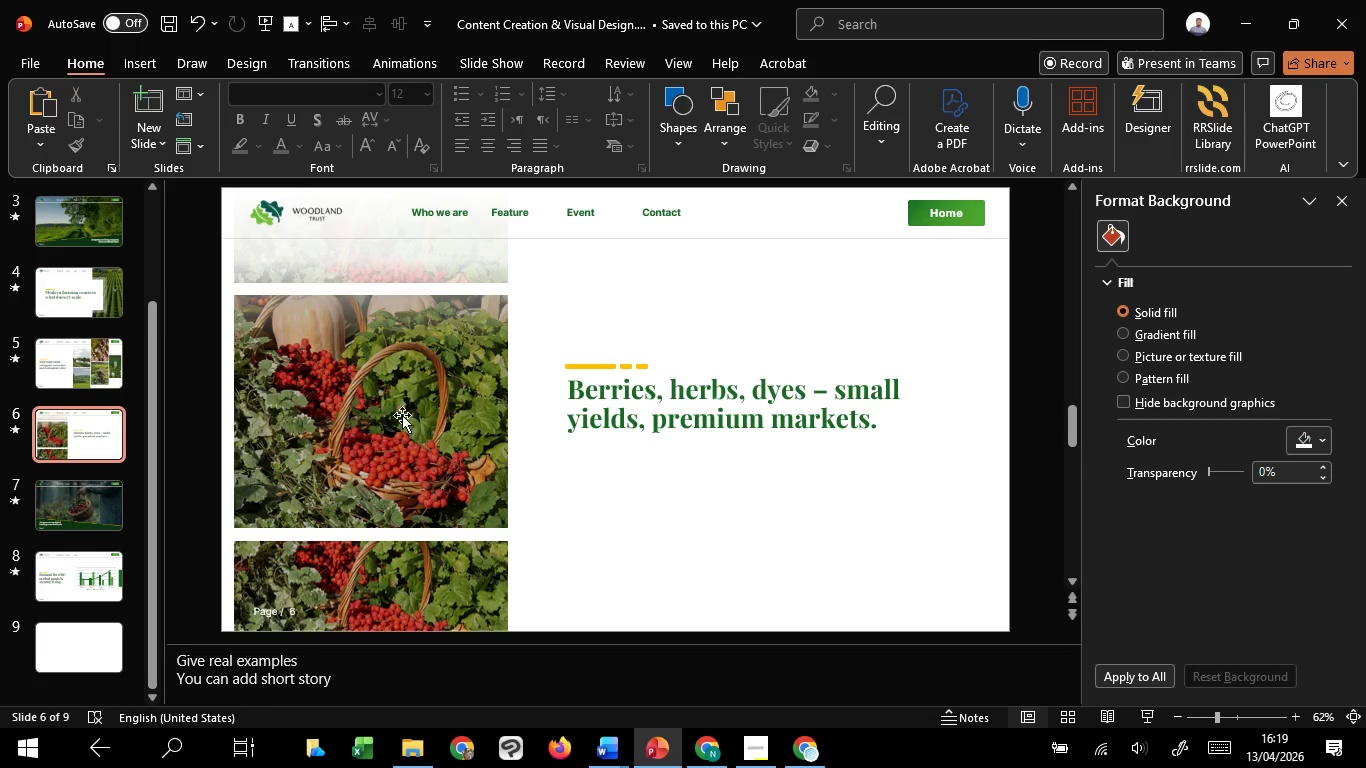 
scroll: coordinate [329, 509], scroll_direction: down, amount: 2.0
 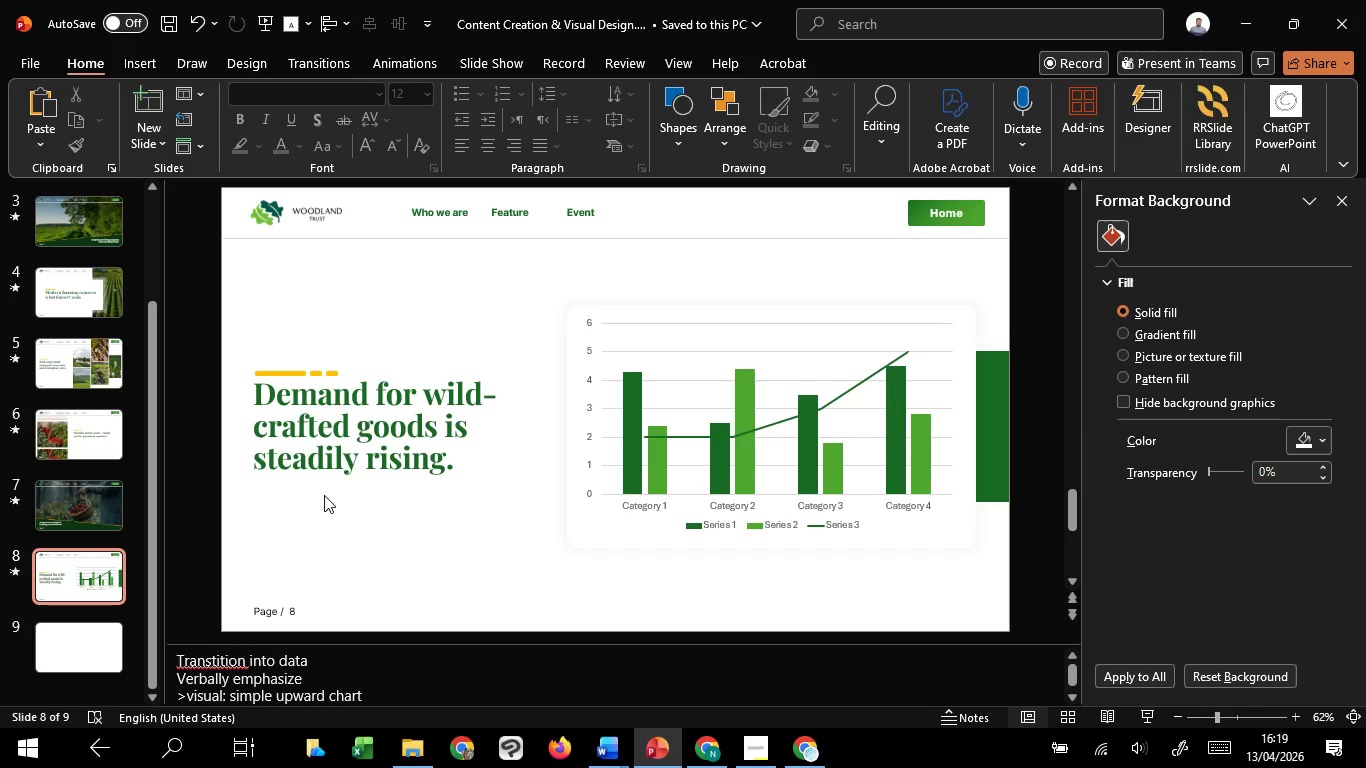 
wait(34.88)
 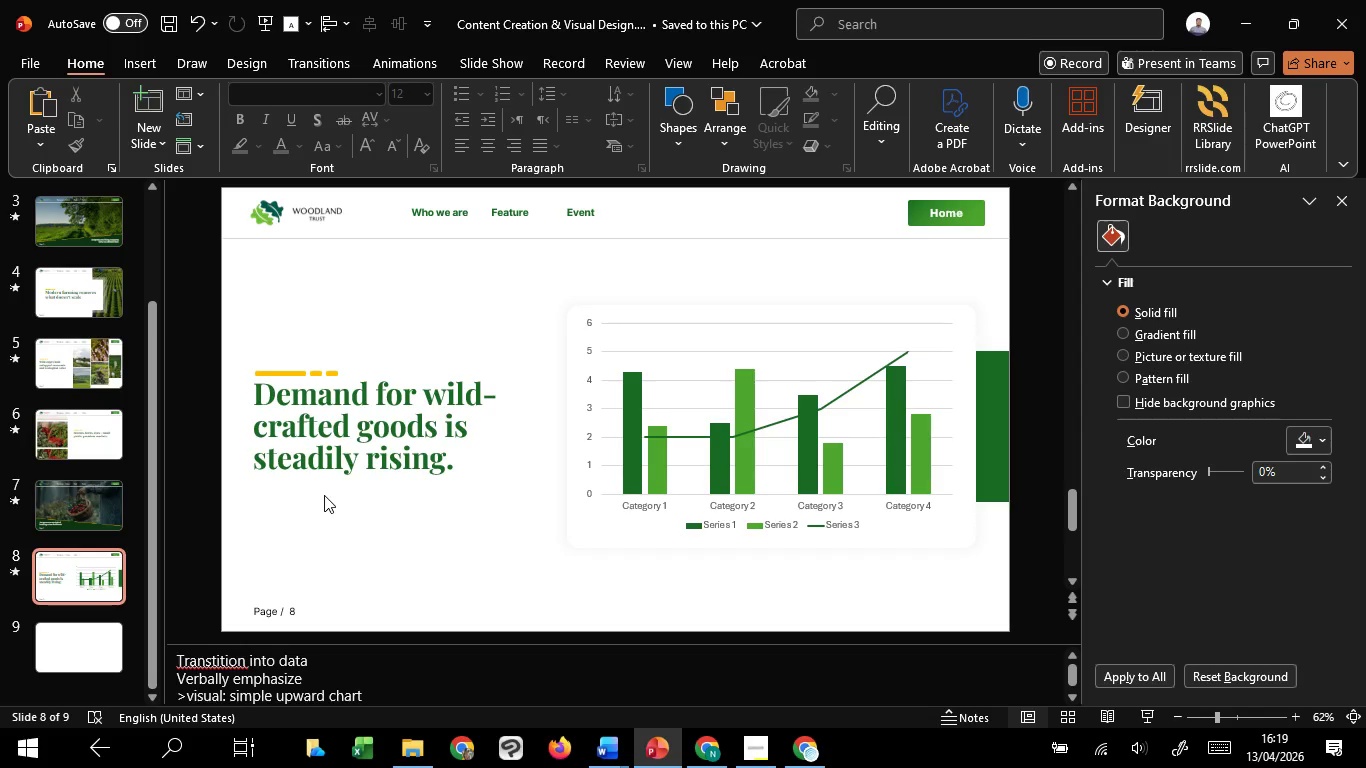 
scroll: coordinate [324, 495], scroll_direction: down, amount: 1.0
 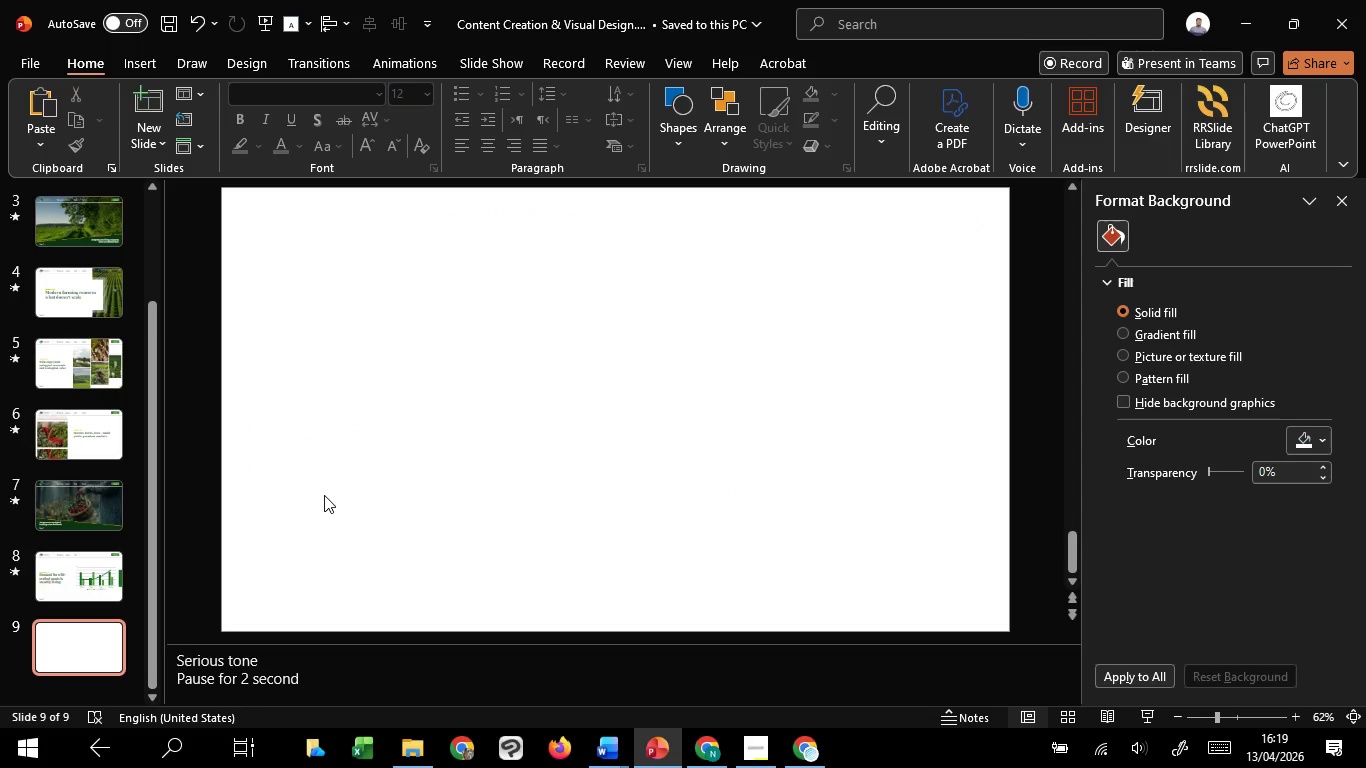 
scroll: coordinate [324, 495], scroll_direction: up, amount: 1.0
 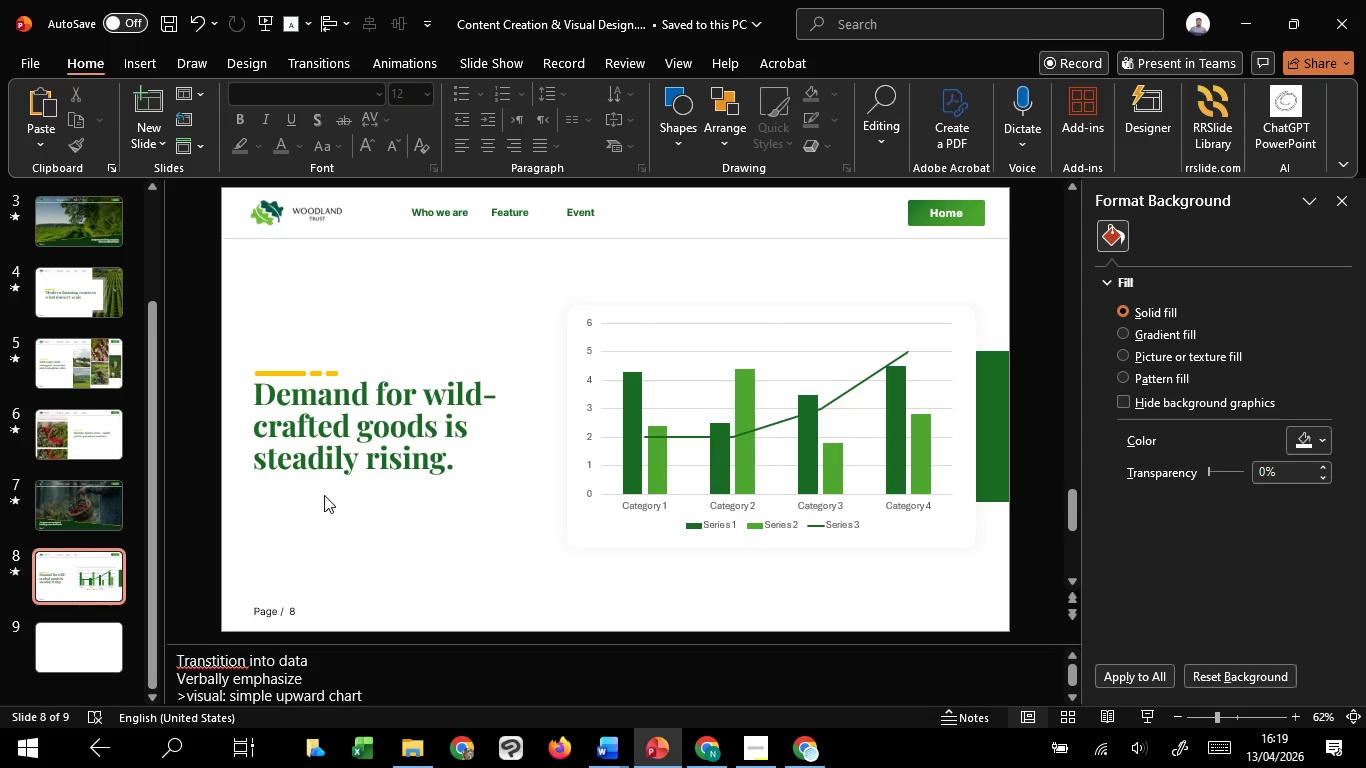 
scroll: coordinate [324, 495], scroll_direction: down, amount: 1.0
 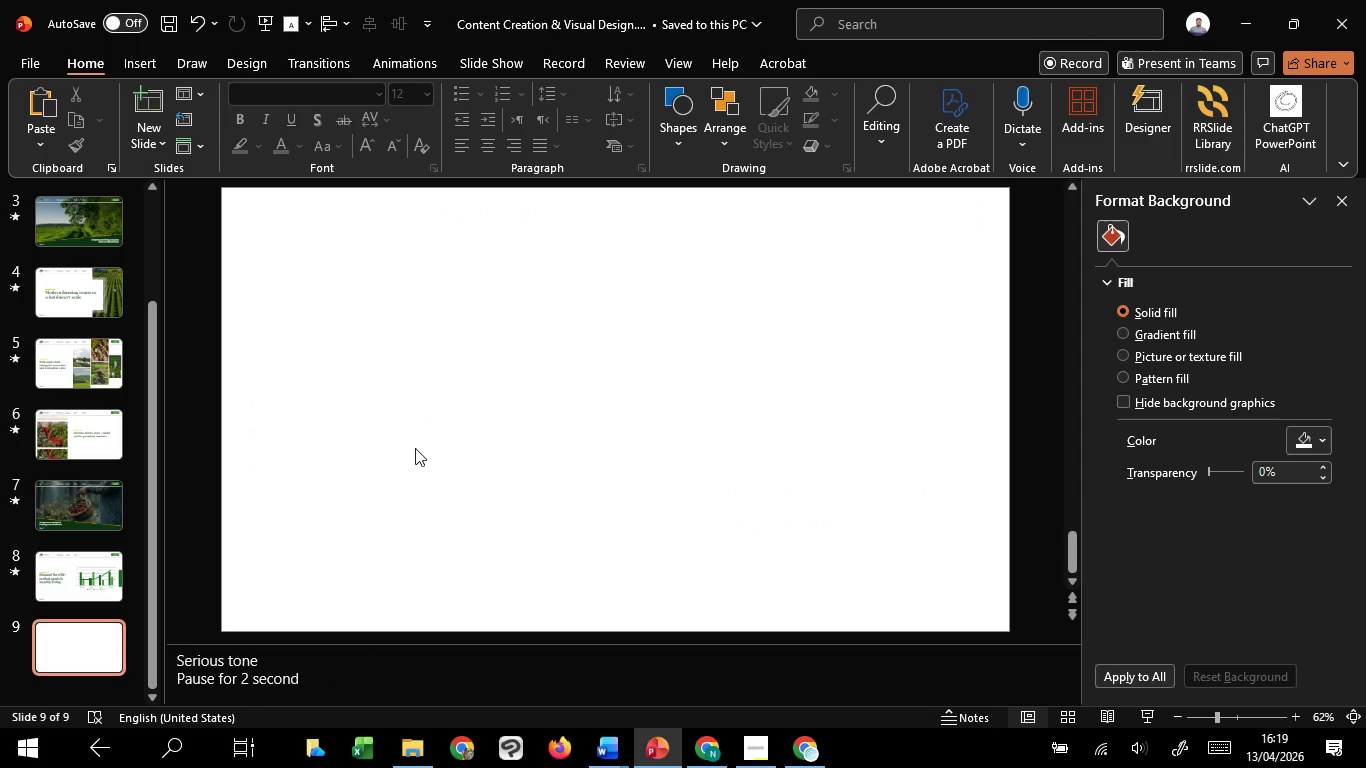 
left_click([431, 429])
 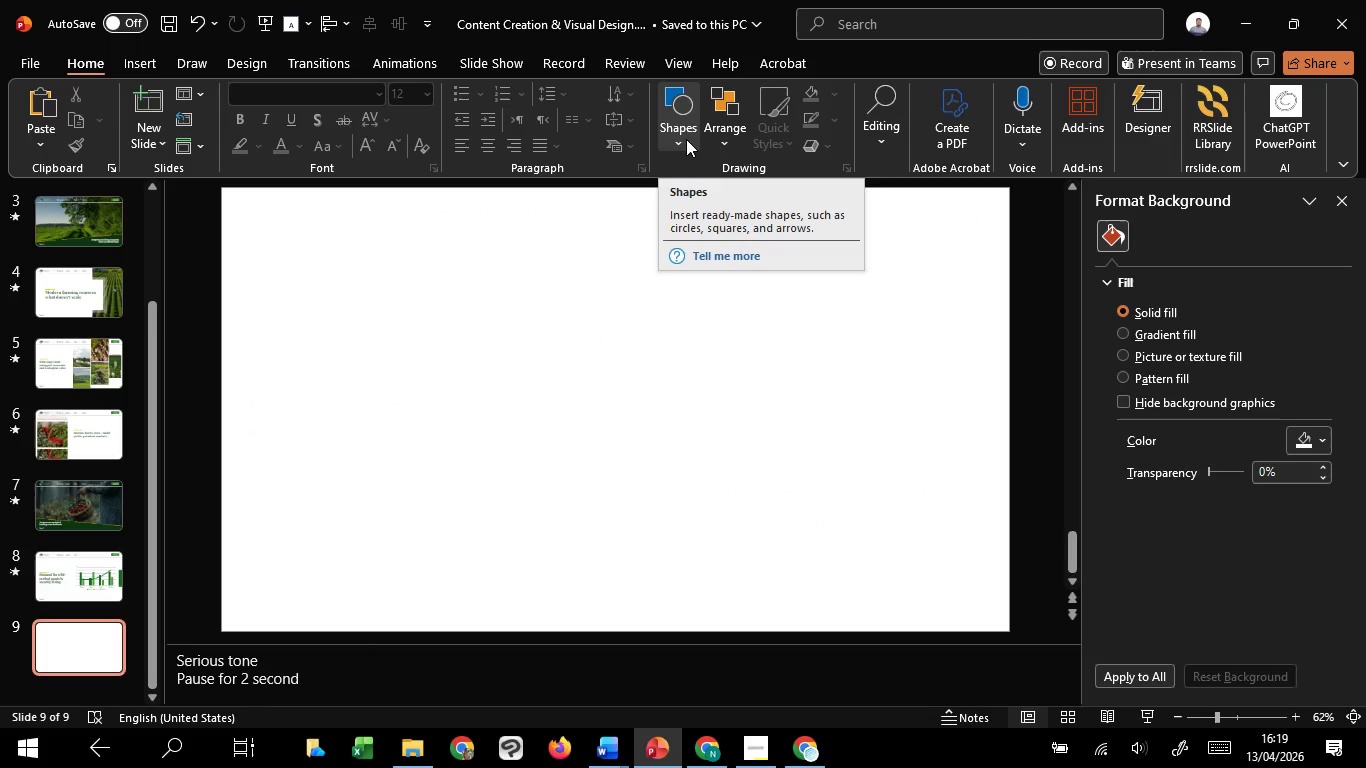 
left_click([686, 139])
 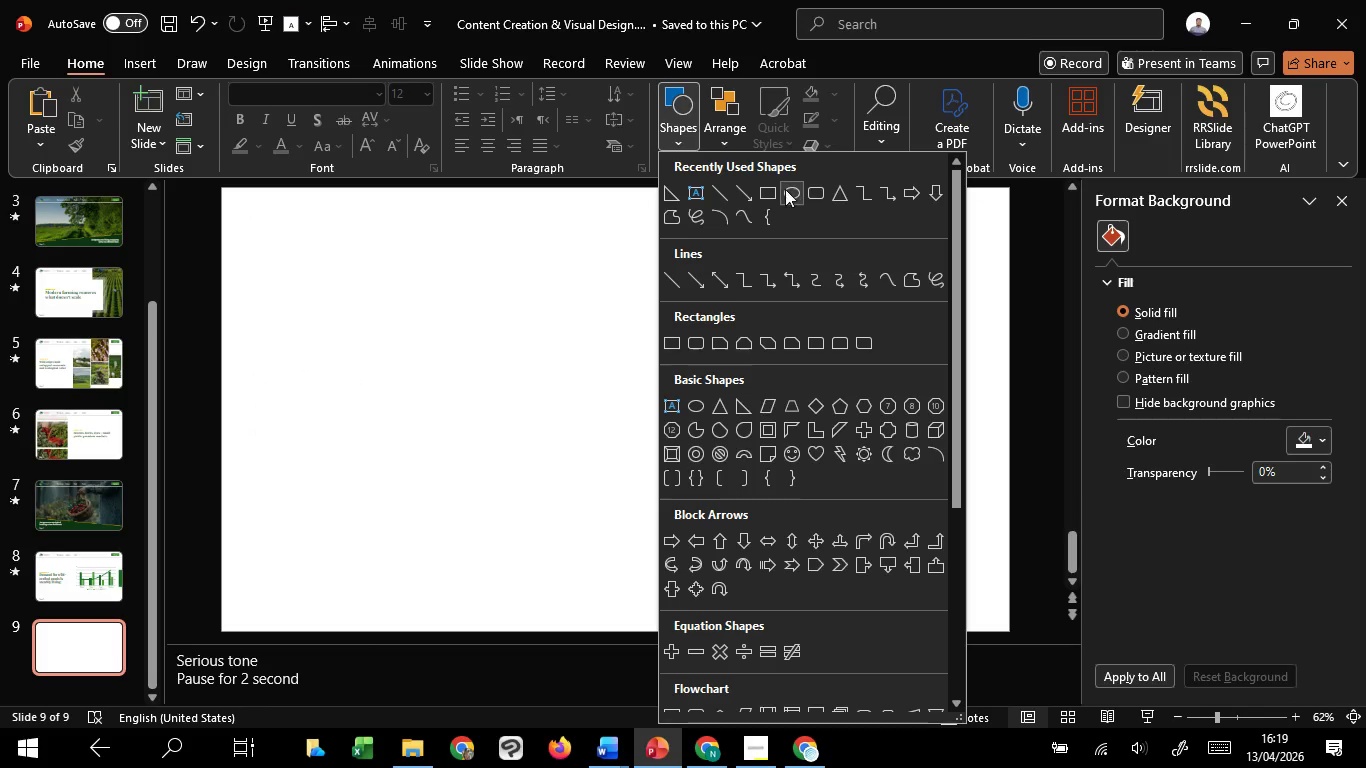 
left_click([769, 190])
 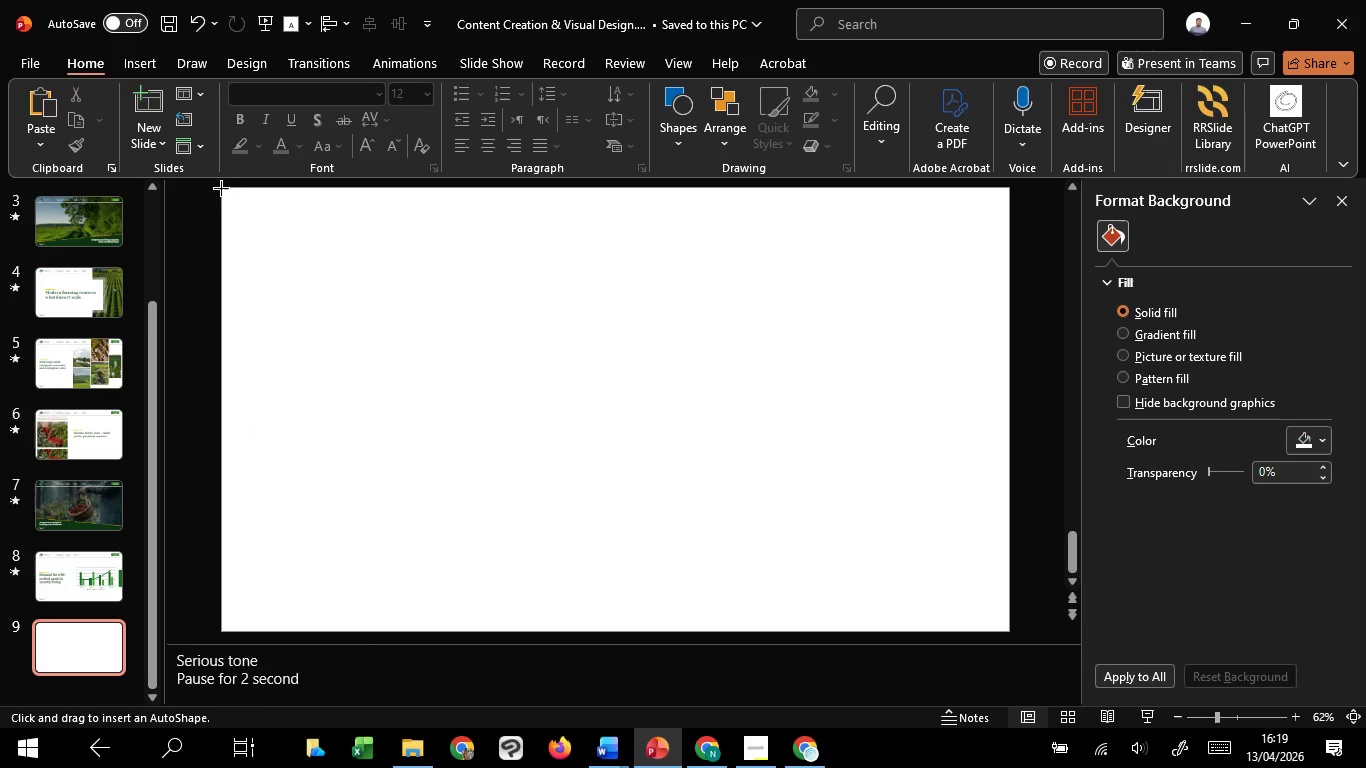 
left_click_drag(start_coordinate=[221, 186], to_coordinate=[1019, 630])
 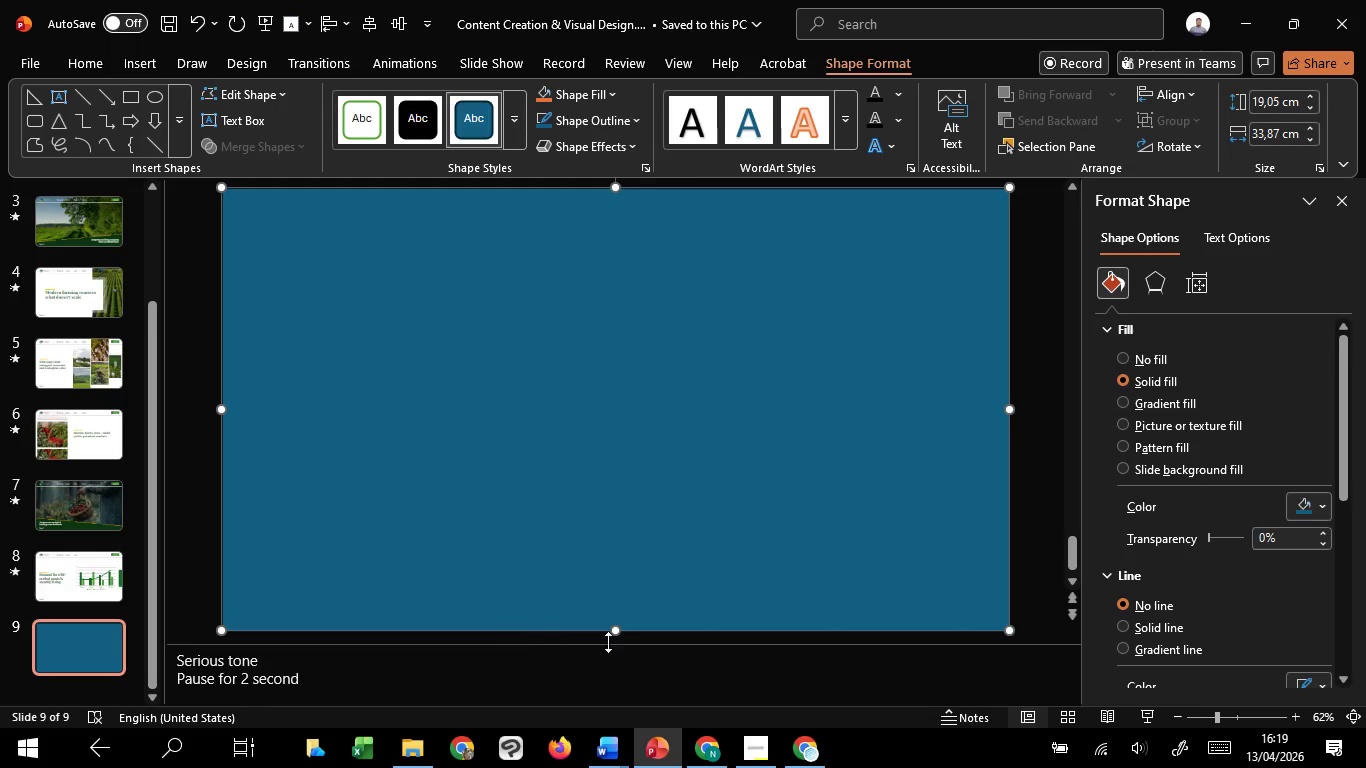 
left_click_drag(start_coordinate=[616, 631], to_coordinate=[567, 415])
 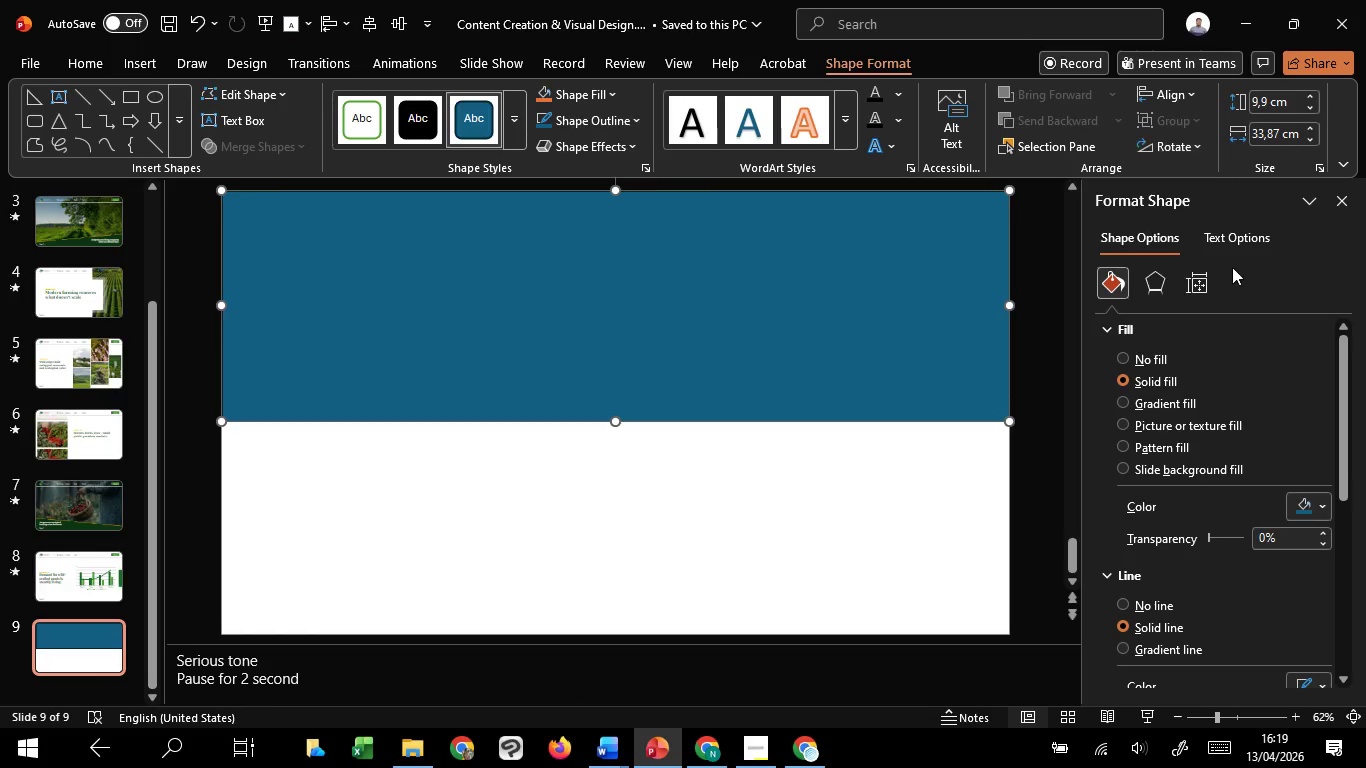 
left_click([1233, 238])
 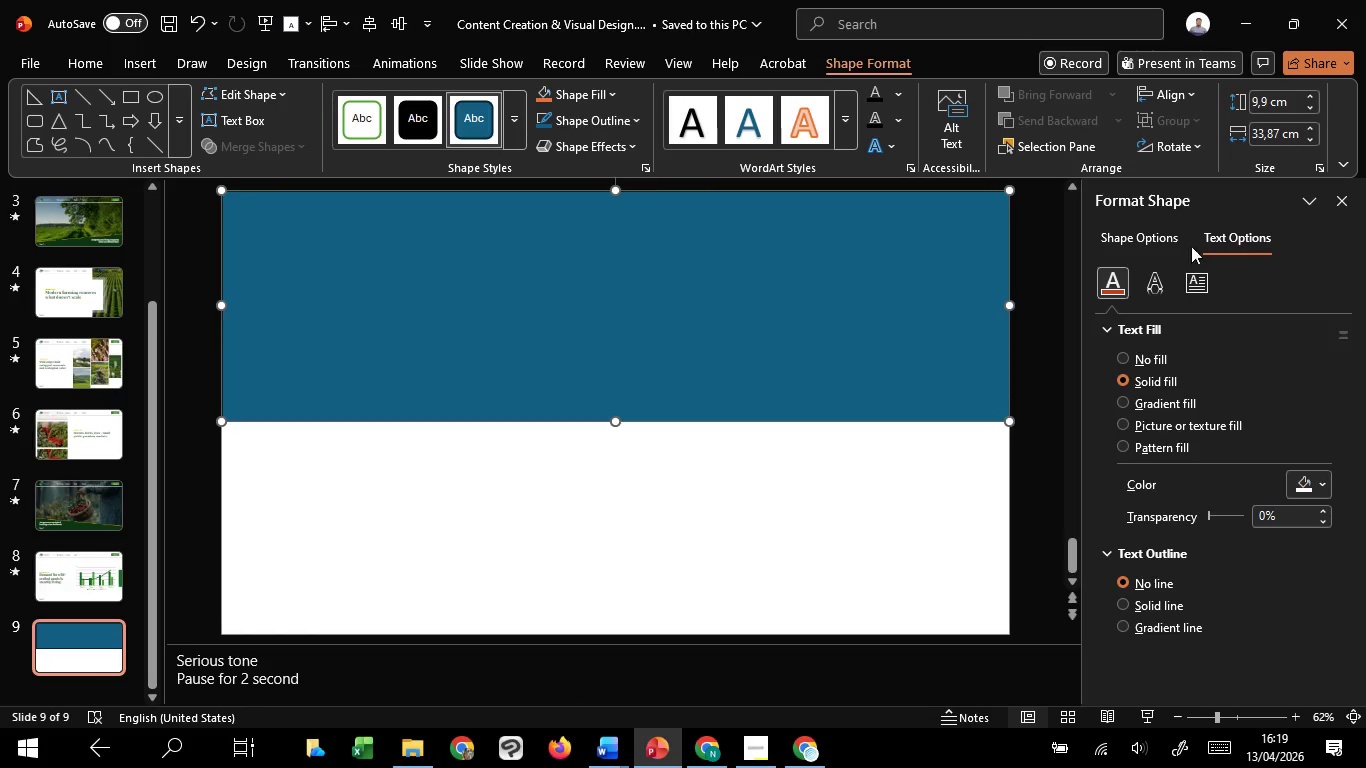 
left_click([1161, 229])
 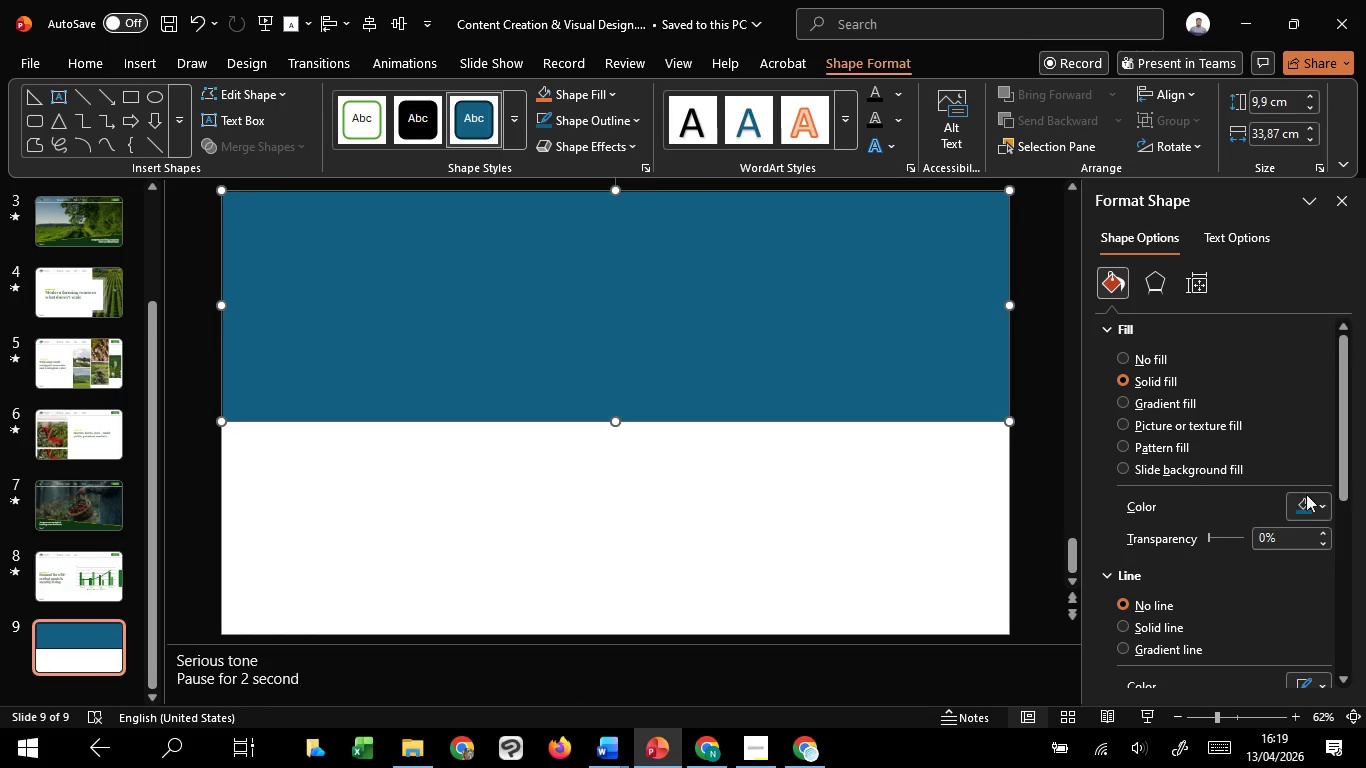 
left_click([1310, 516])
 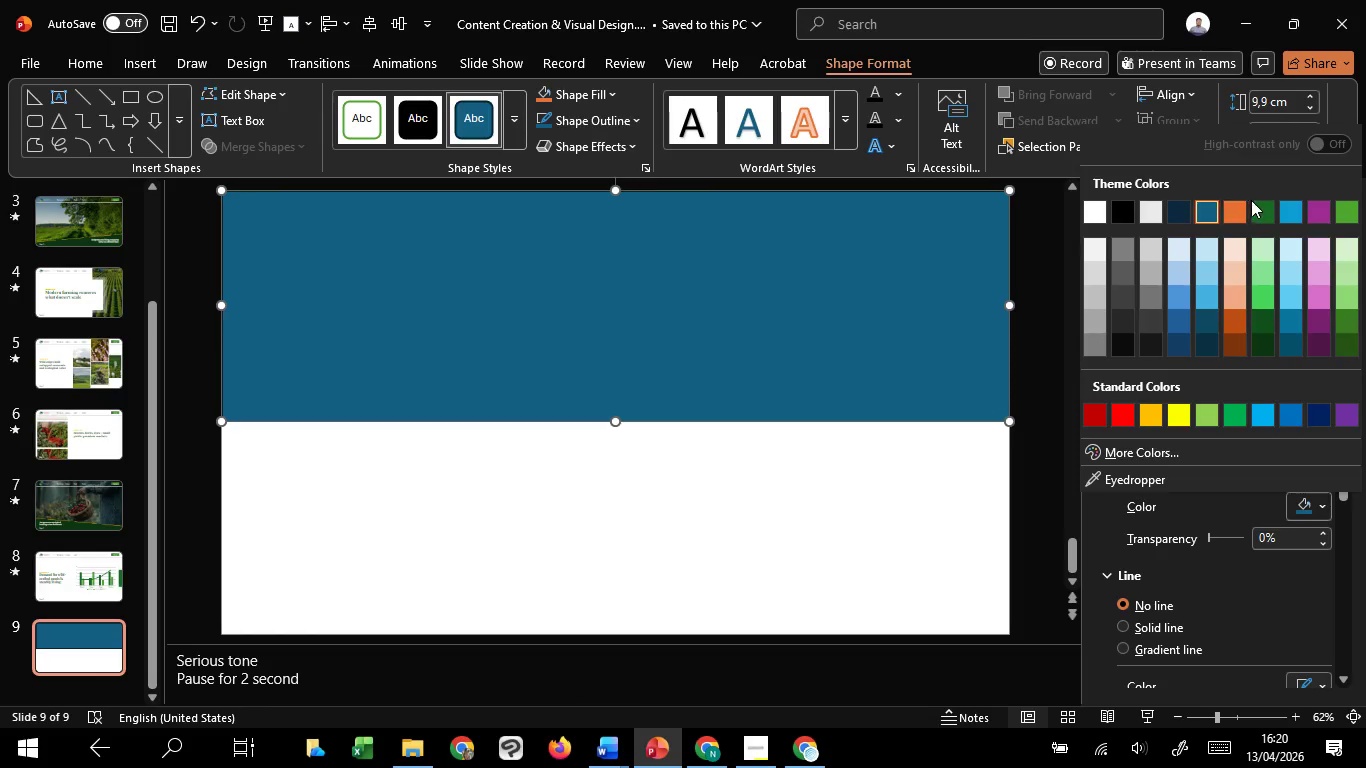 
left_click([1259, 206])
 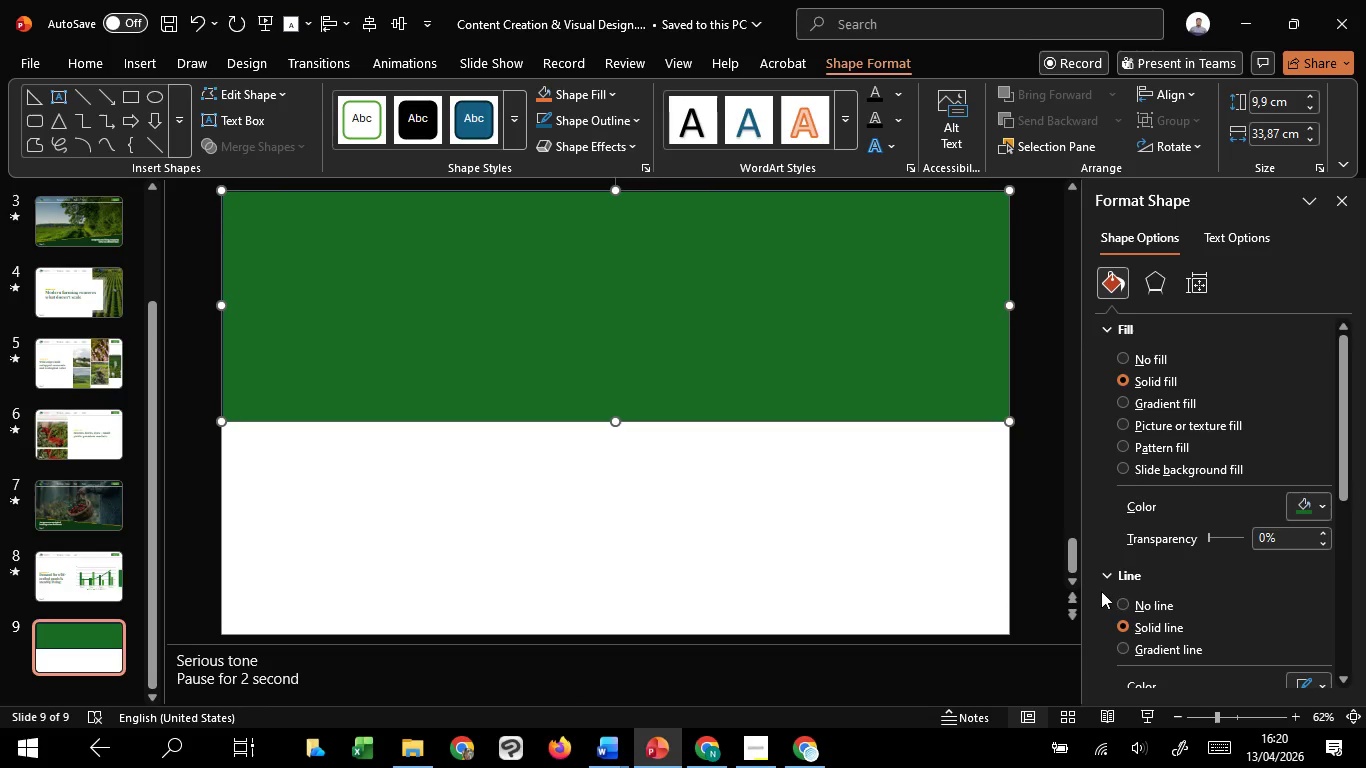 
left_click([1126, 597])
 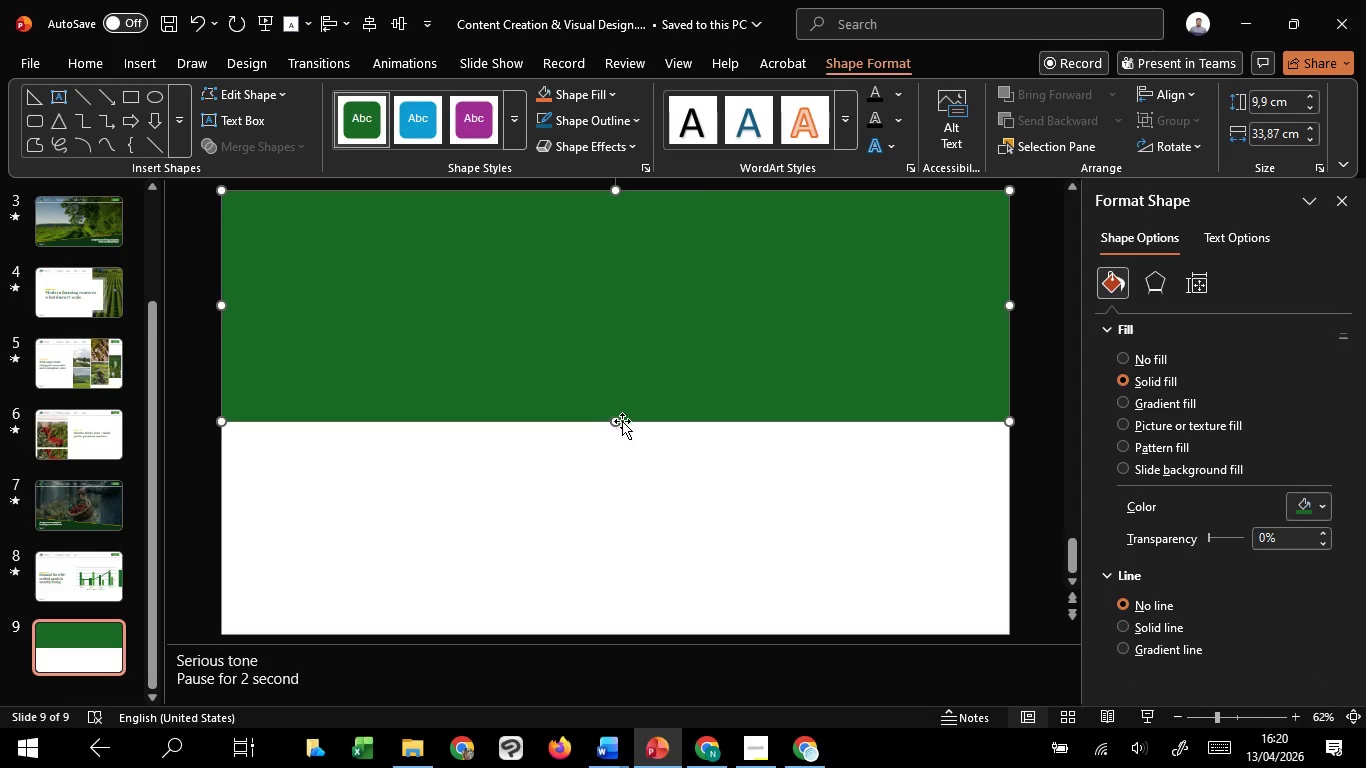 
left_click_drag(start_coordinate=[617, 424], to_coordinate=[605, 413])
 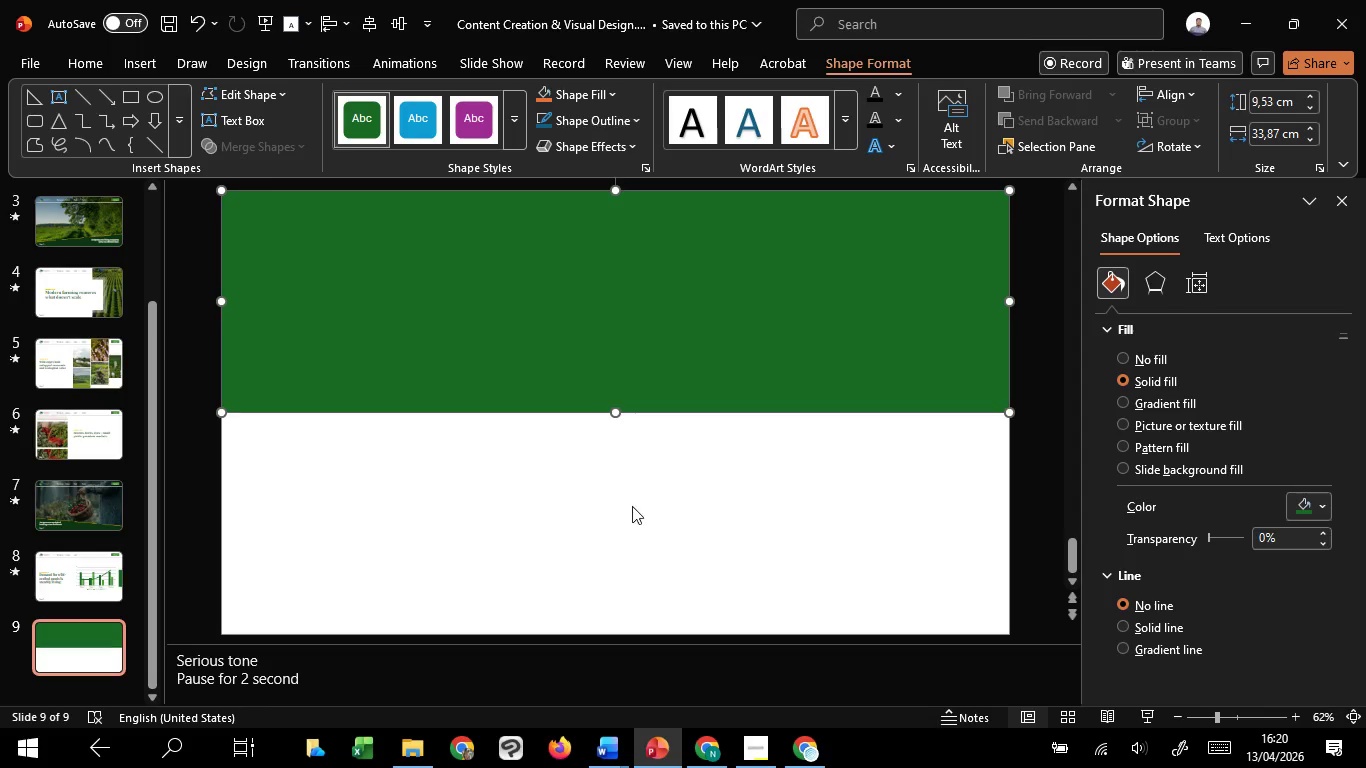 
left_click([635, 507])
 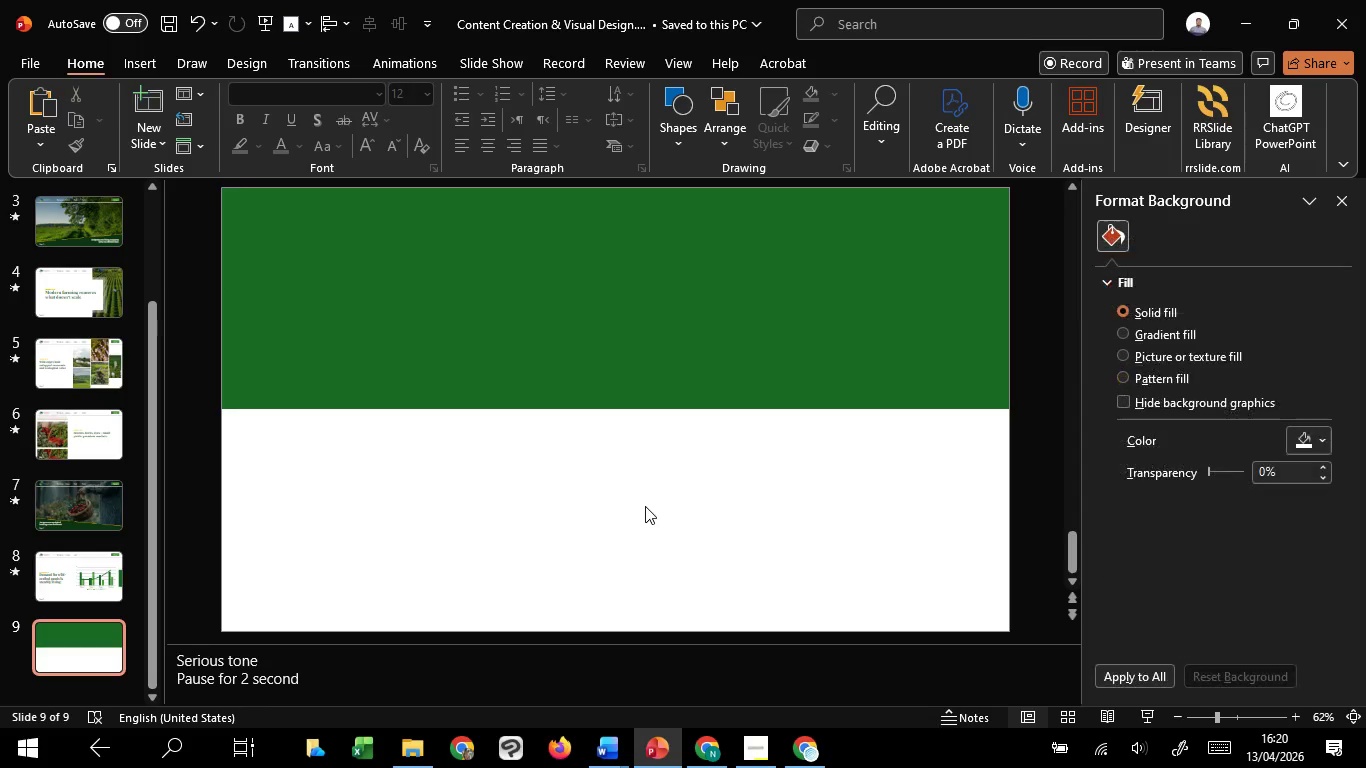 
scroll: coordinate [645, 506], scroll_direction: up, amount: 1.0
 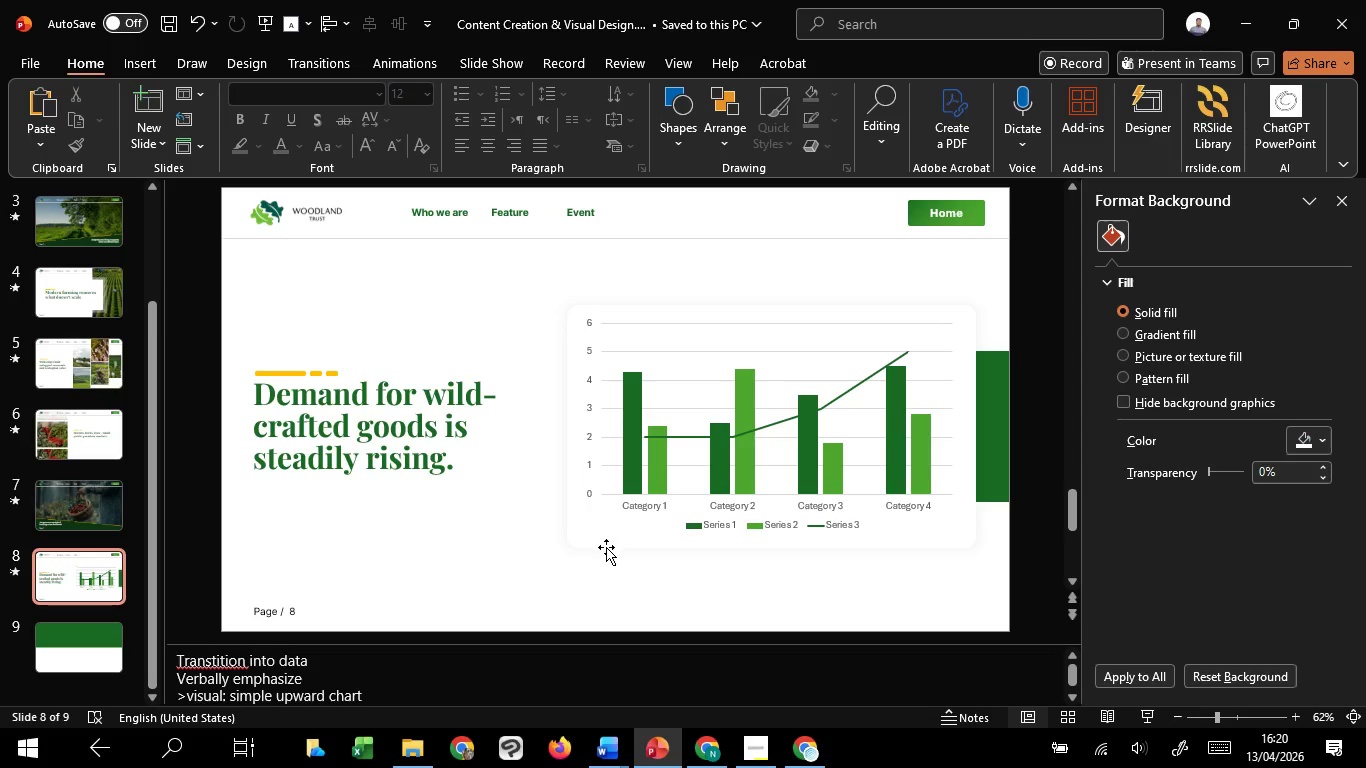 
left_click([582, 553])
 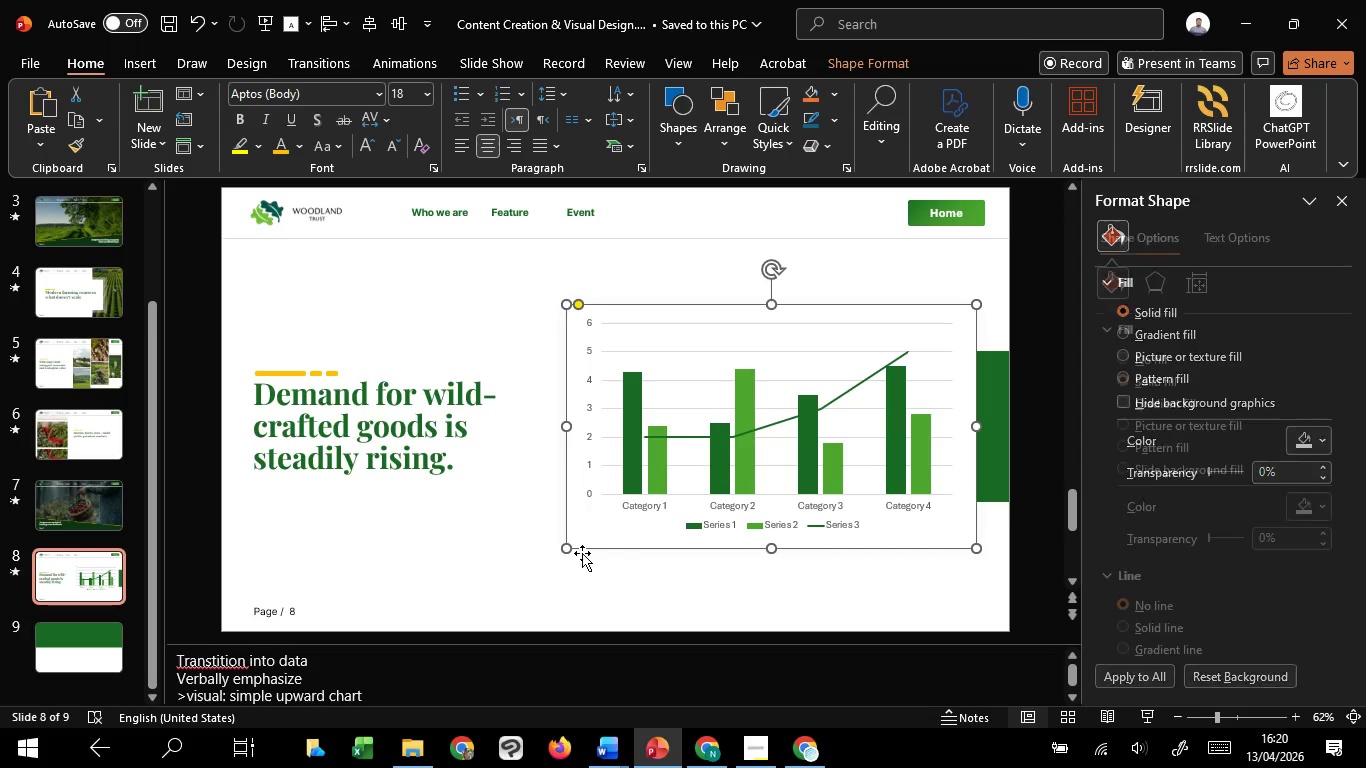 
key(Control+C)
 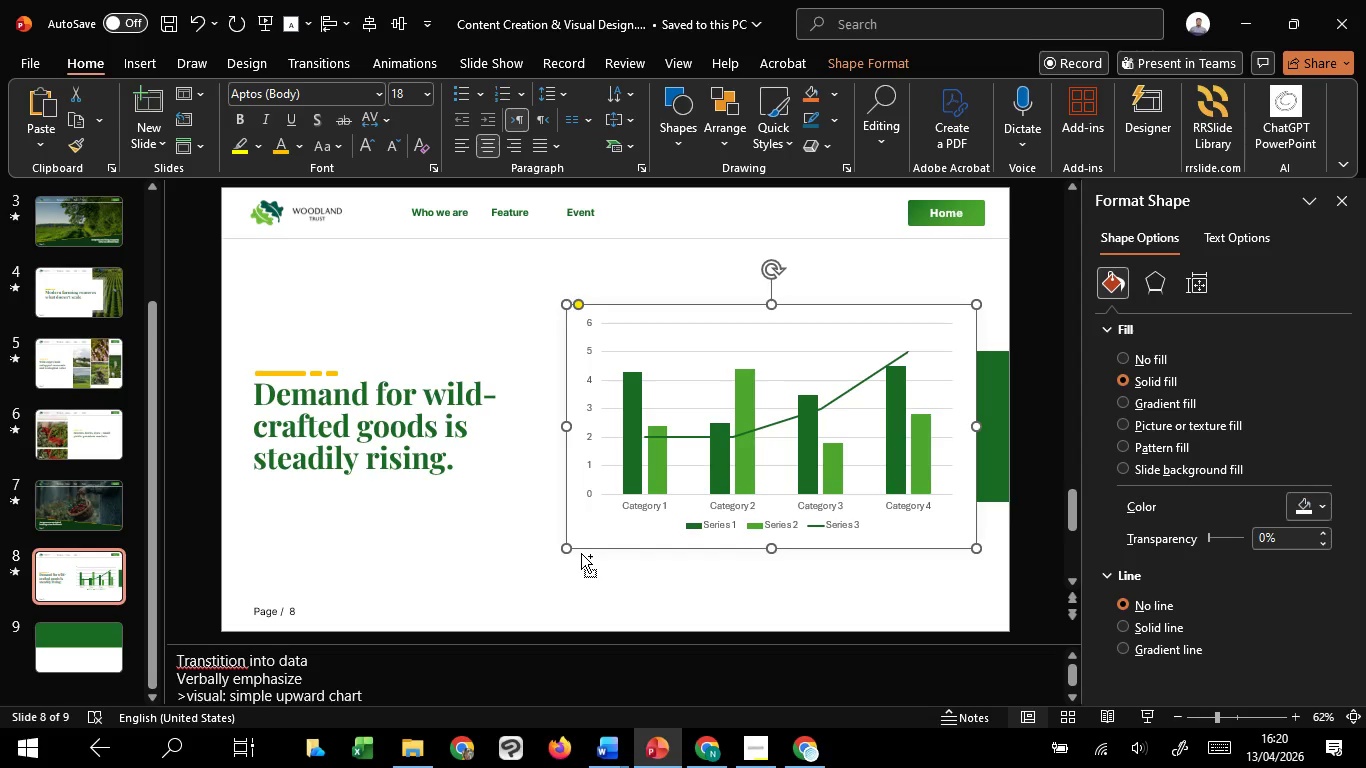 
key(Control+C)
 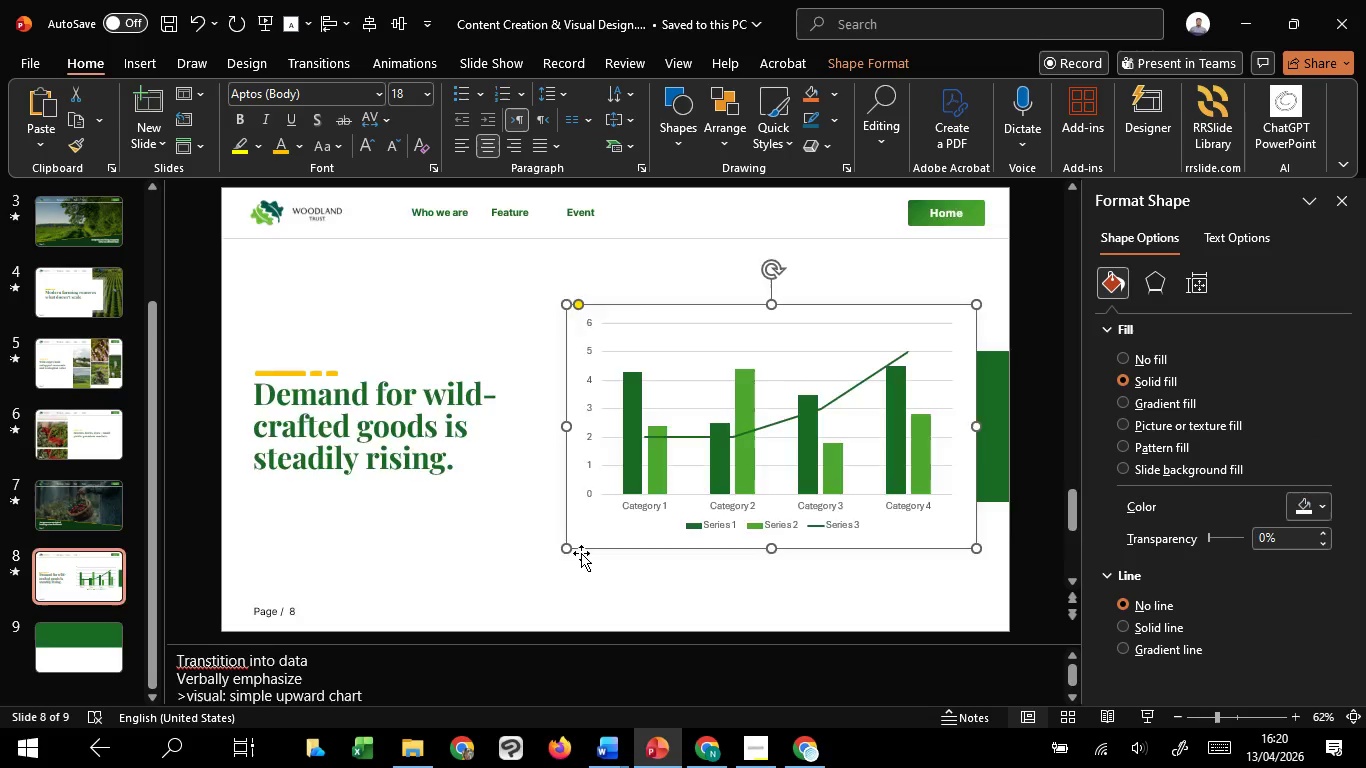 
scroll: coordinate [581, 553], scroll_direction: down, amount: 1.0
 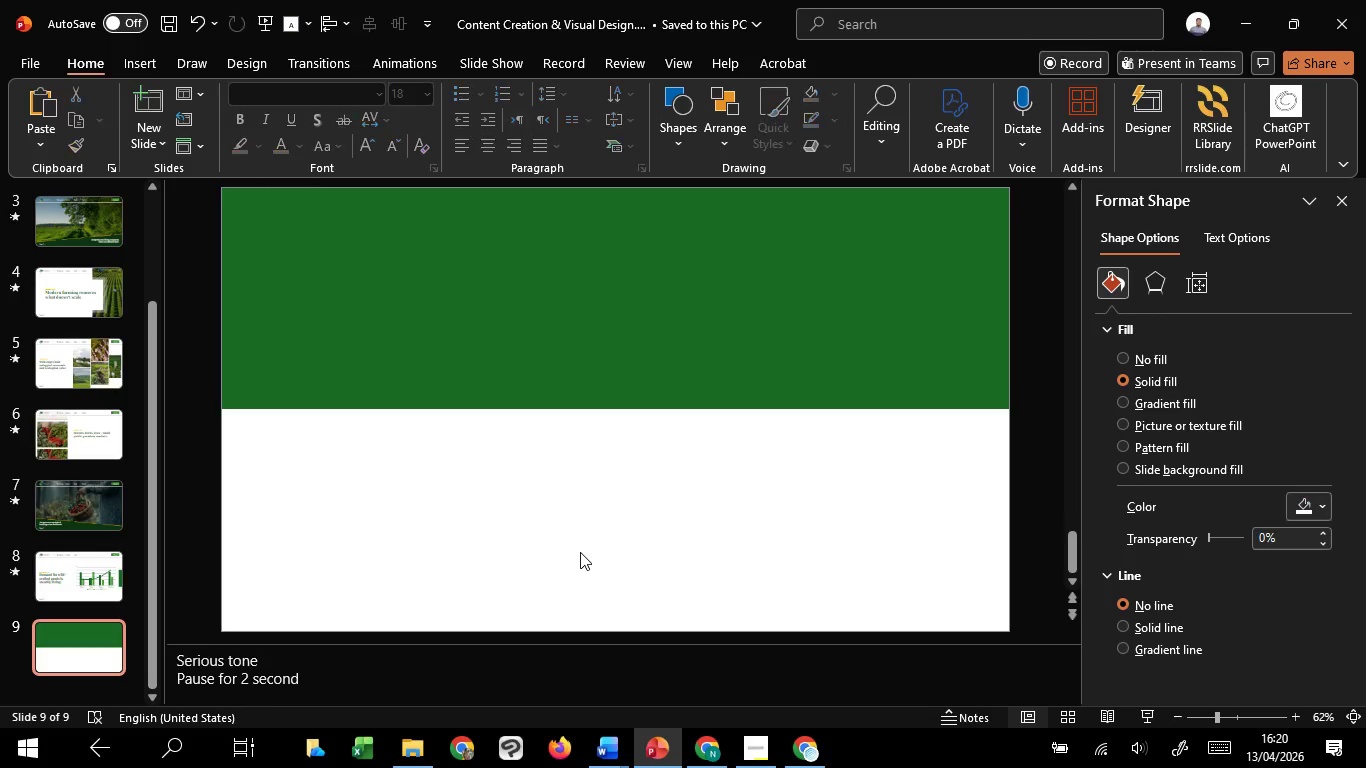 
key(Control+V)
 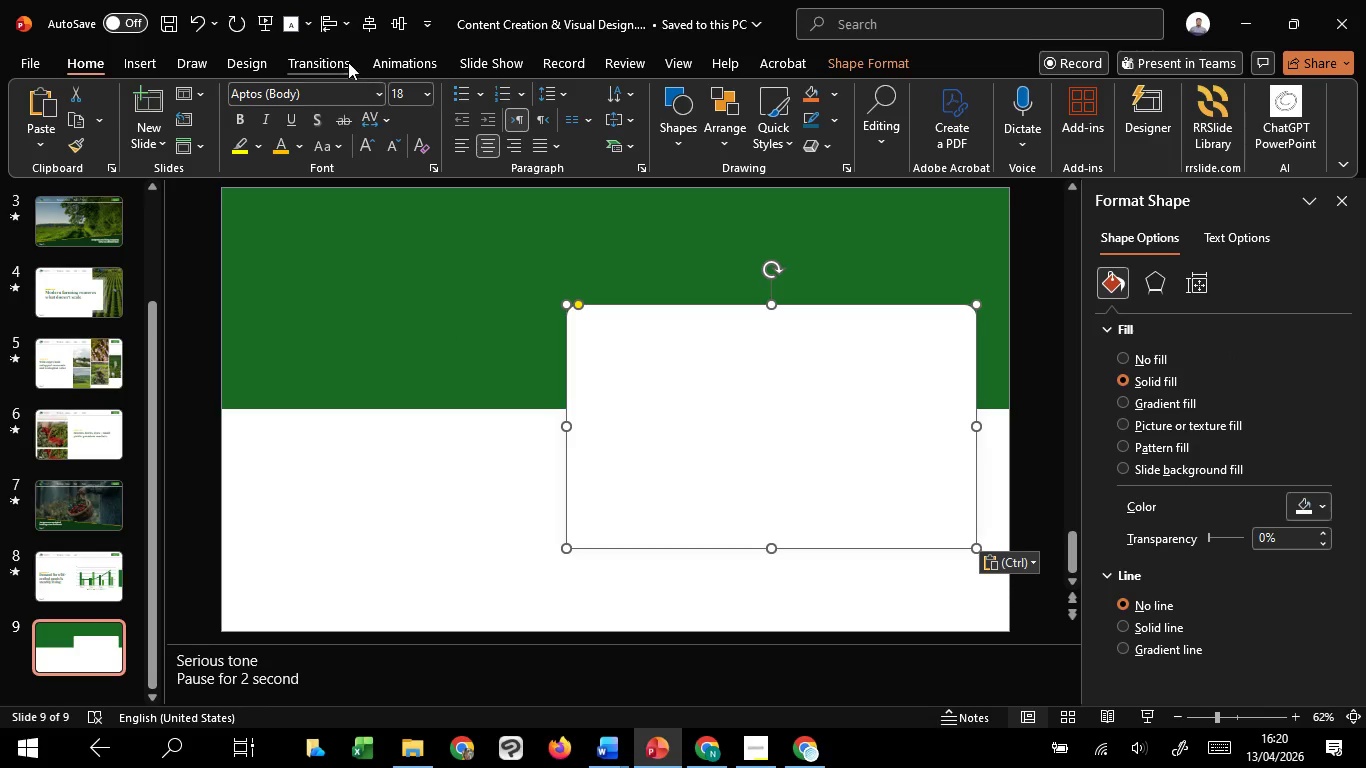 
left_click([369, 24])
 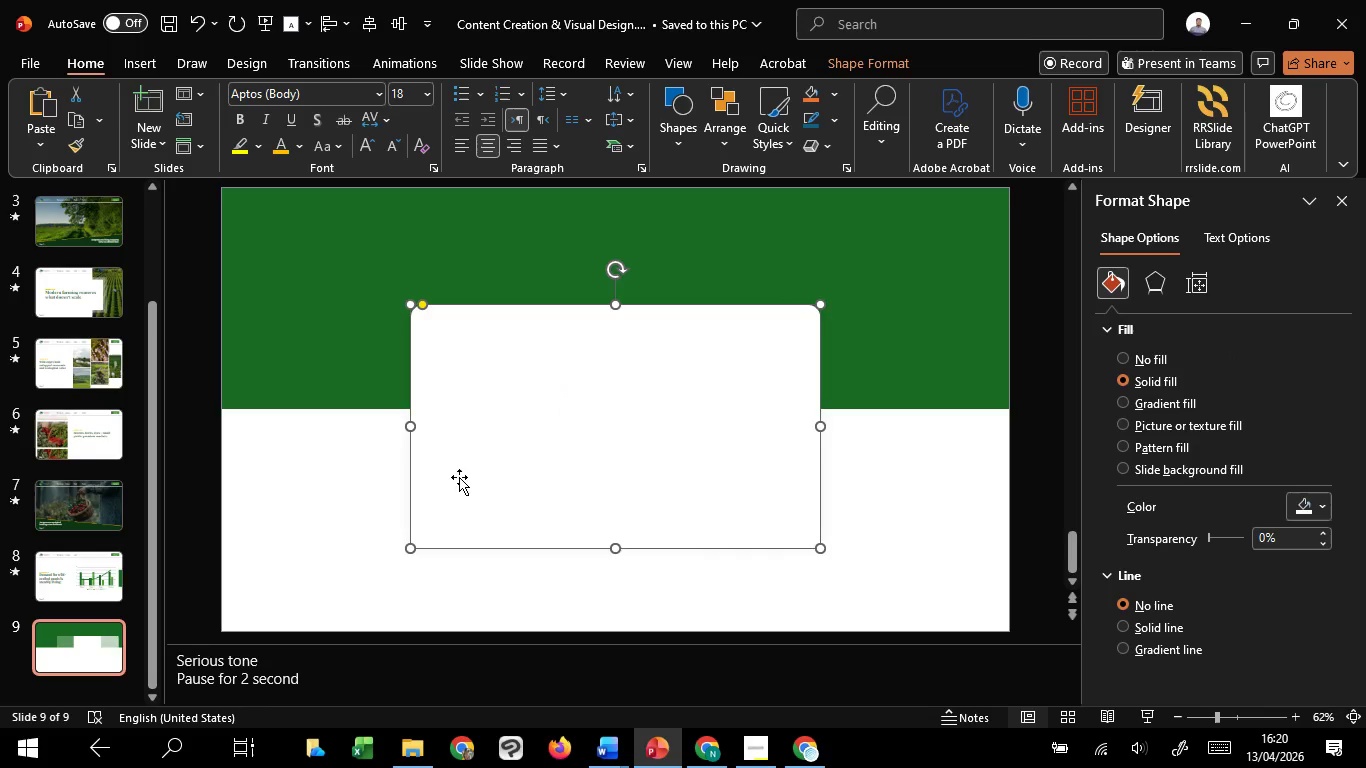 
hold_key(key=ControlLeft, duration=2.92)
hold_key(key=ShiftLeft, duration=1.5)
left_click_drag(start_coordinate=[413, 427], to_coordinate=[291, 443])
 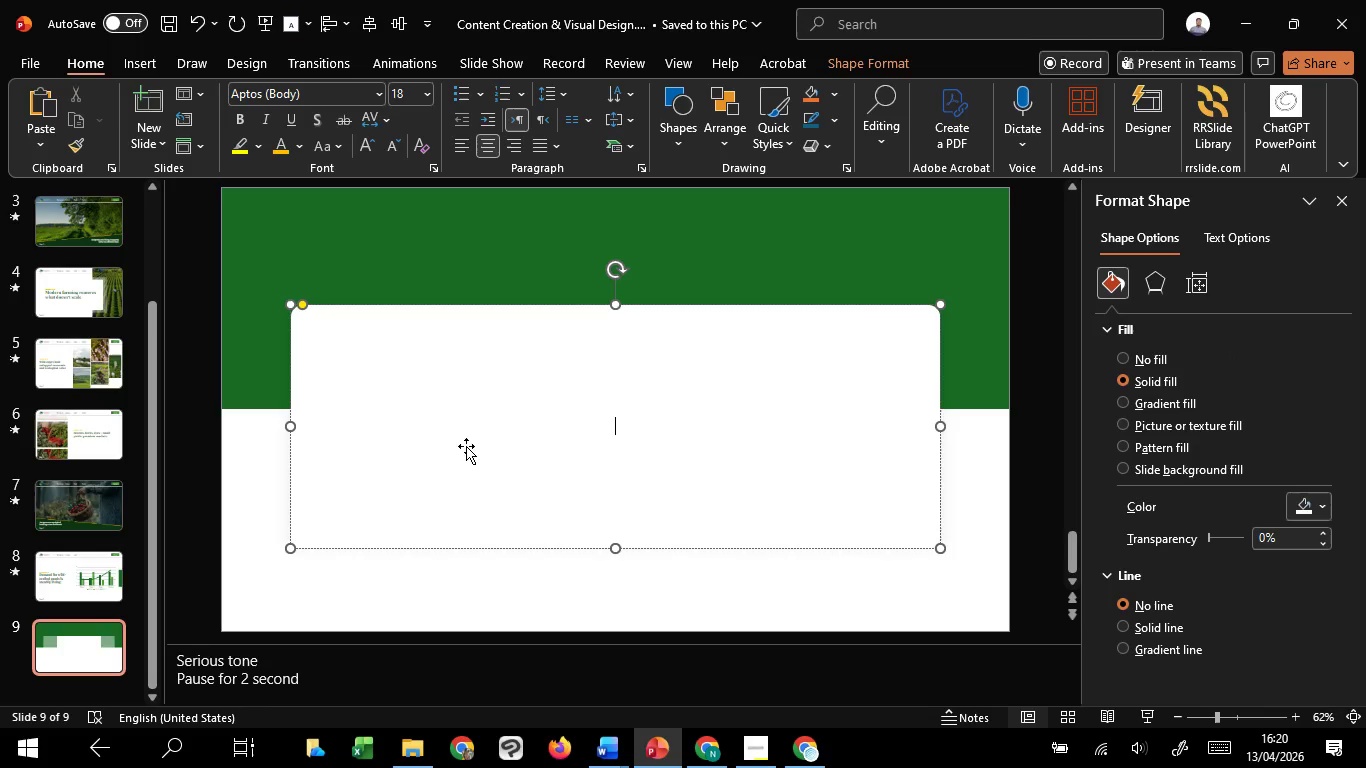 
hold_key(key=ShiftLeft, duration=1.27)
 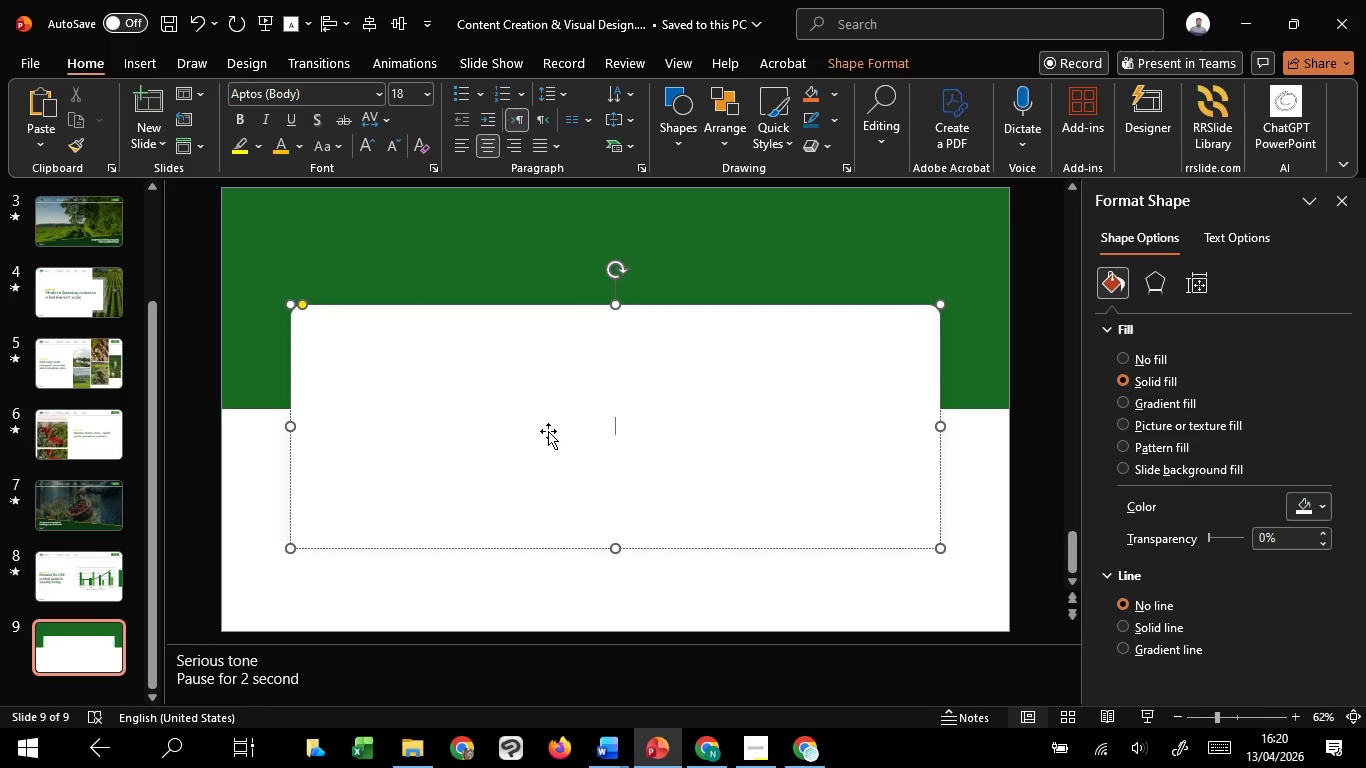 
hold_key(key=ShiftLeft, duration=15.73)
double_click([634, 461])
 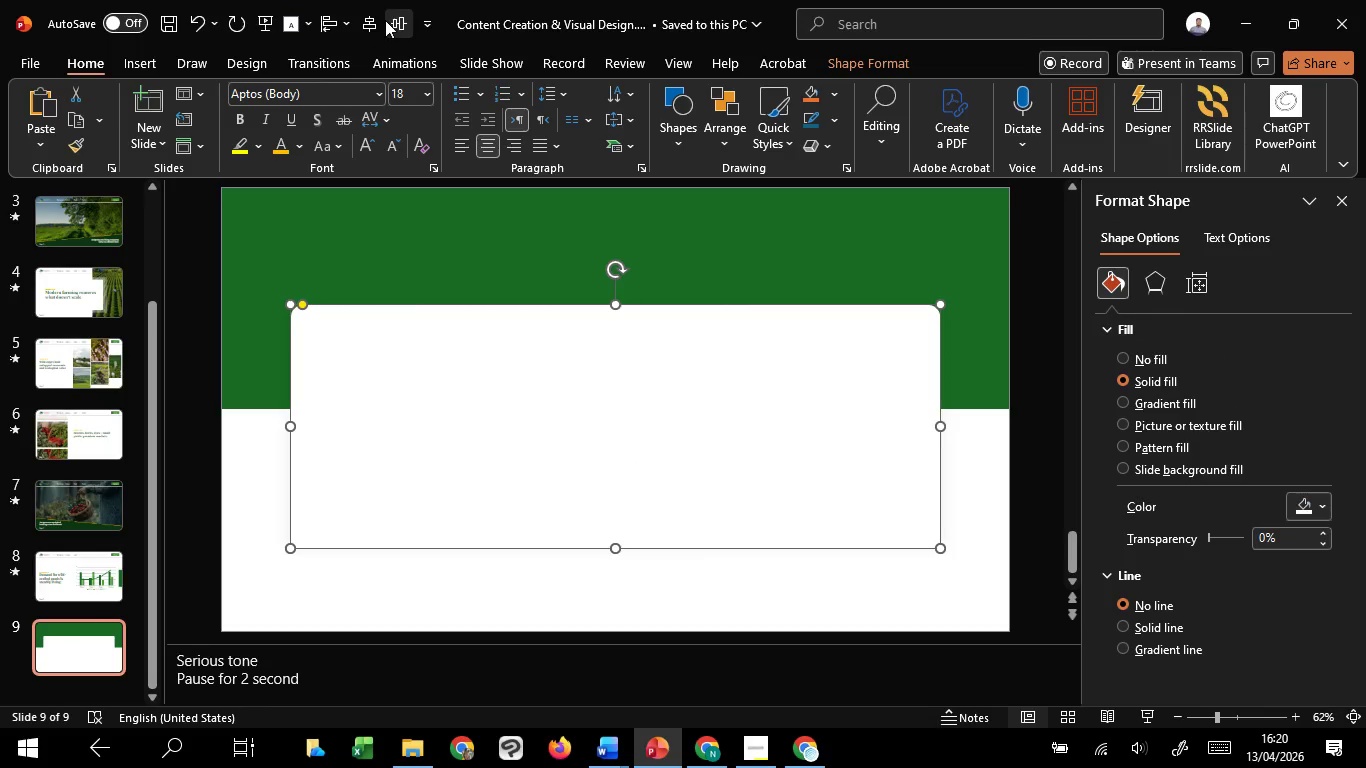 
left_click([370, 19])
 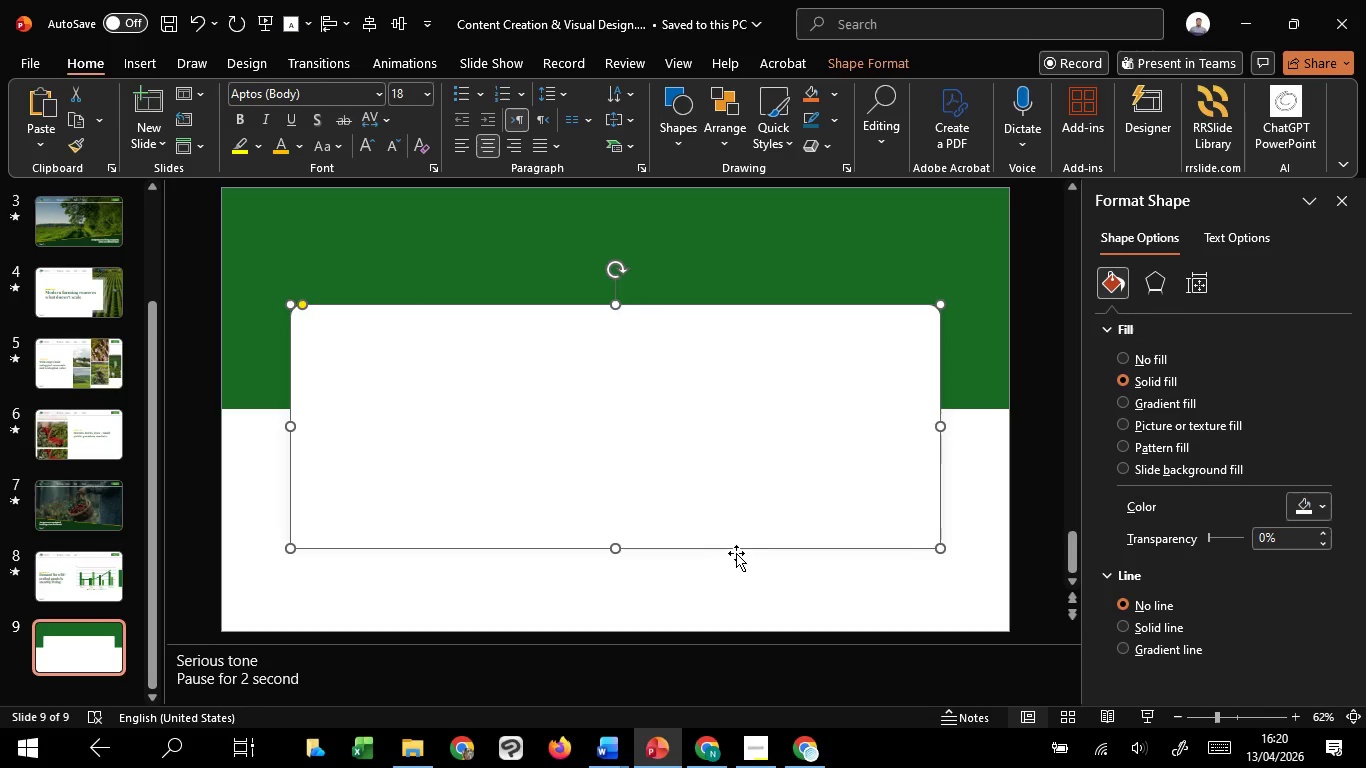 
left_click([747, 589])
 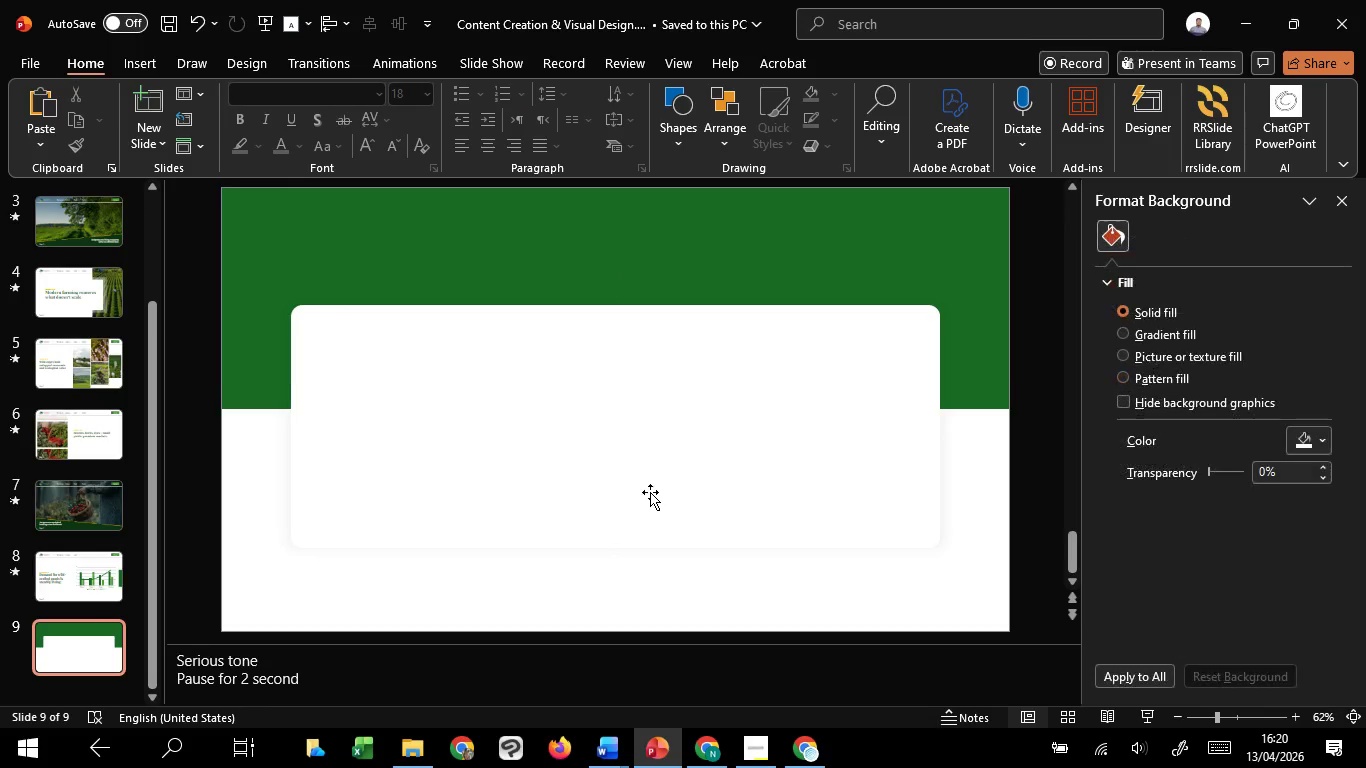 
left_click([650, 492])
 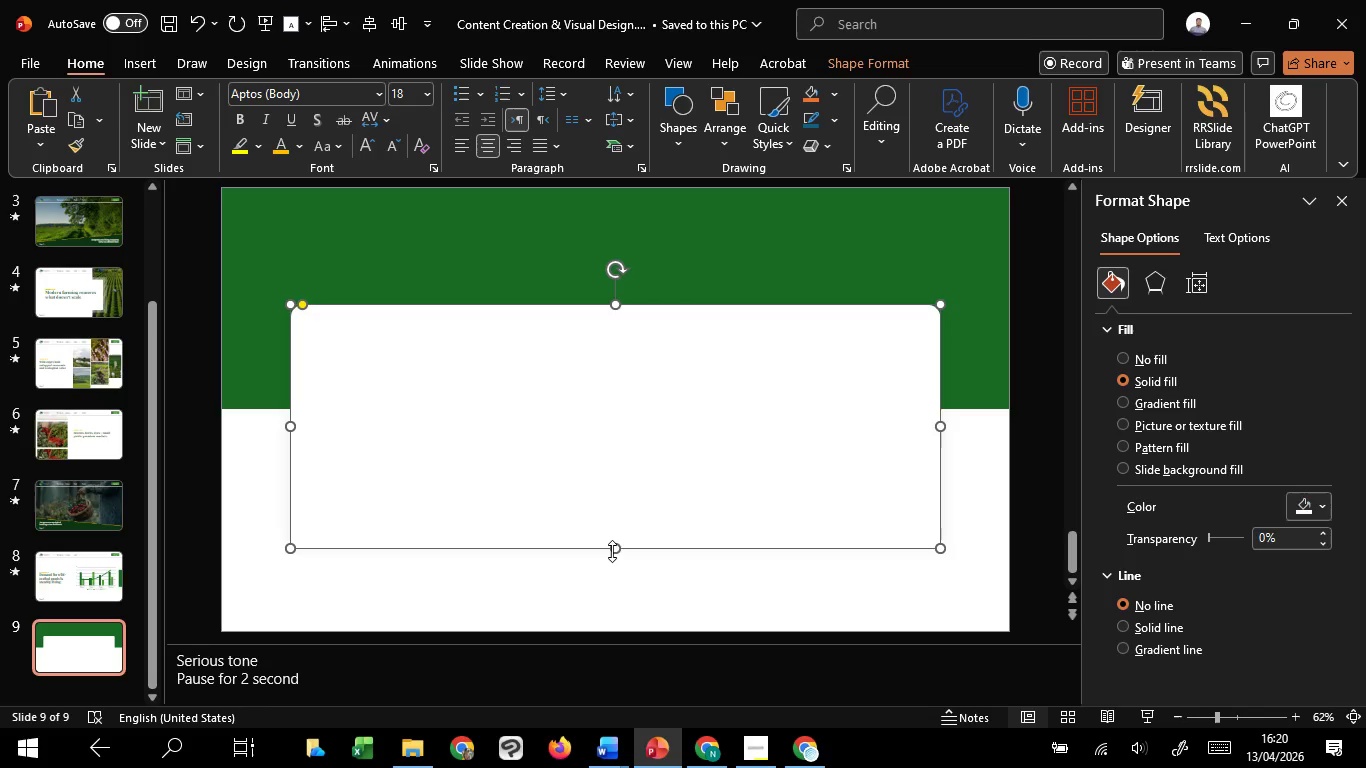 
left_click_drag(start_coordinate=[612, 550], to_coordinate=[610, 586])
 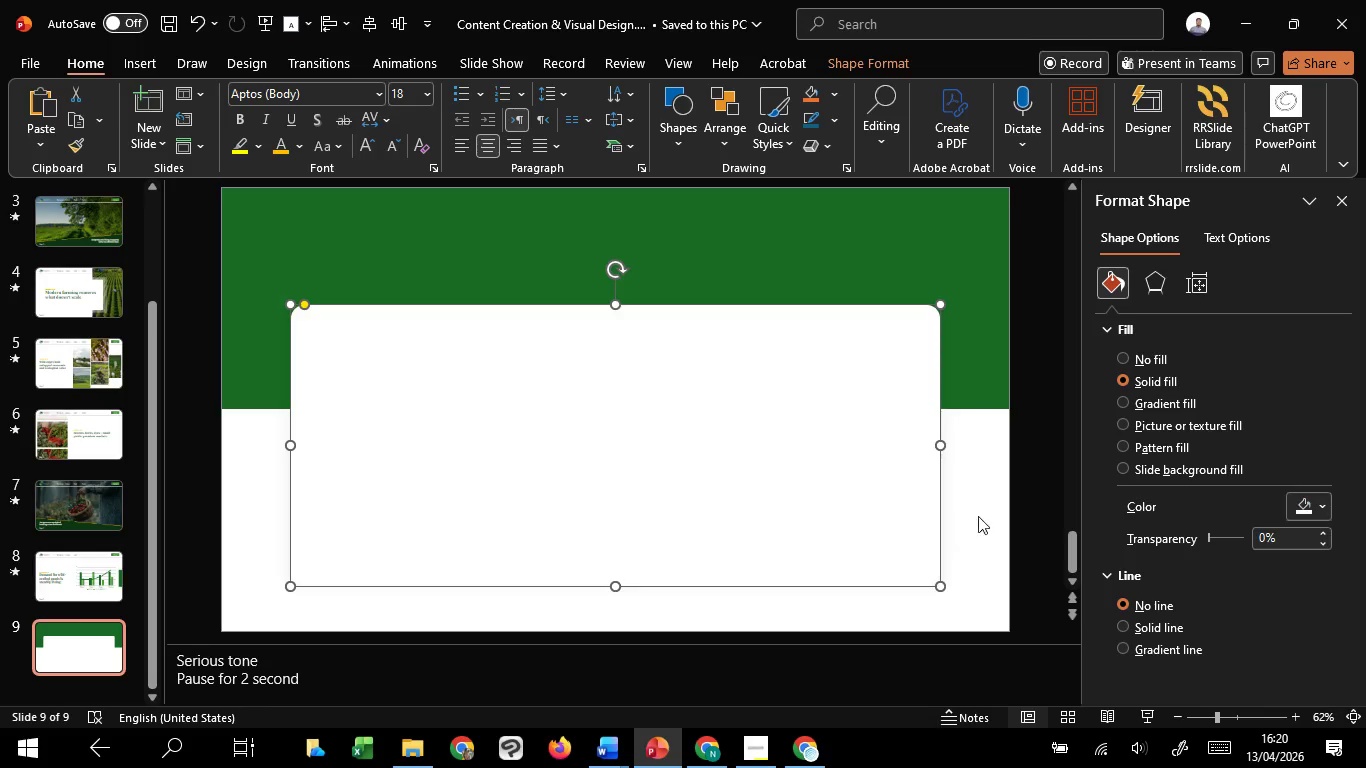 
left_click([993, 511])
 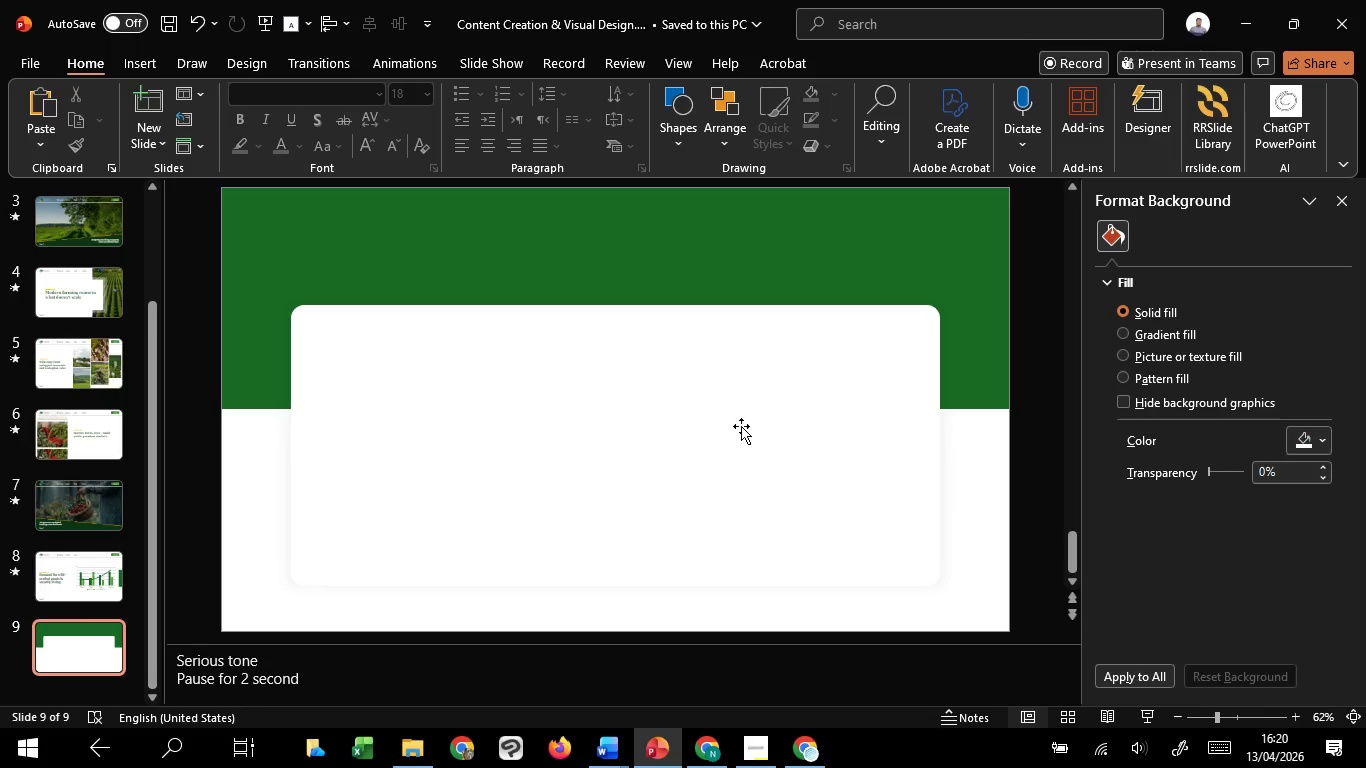 
left_click([740, 426])
 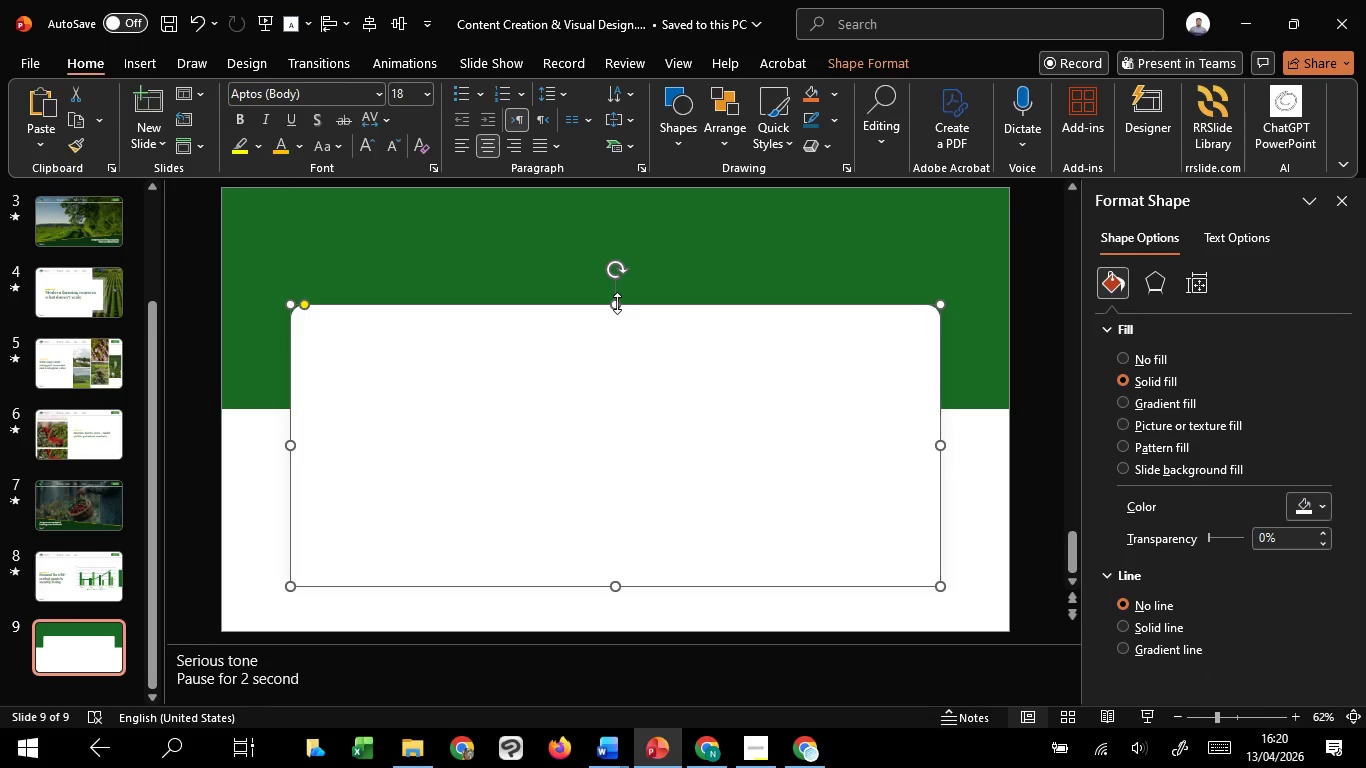 
left_click_drag(start_coordinate=[617, 303], to_coordinate=[619, 270])
 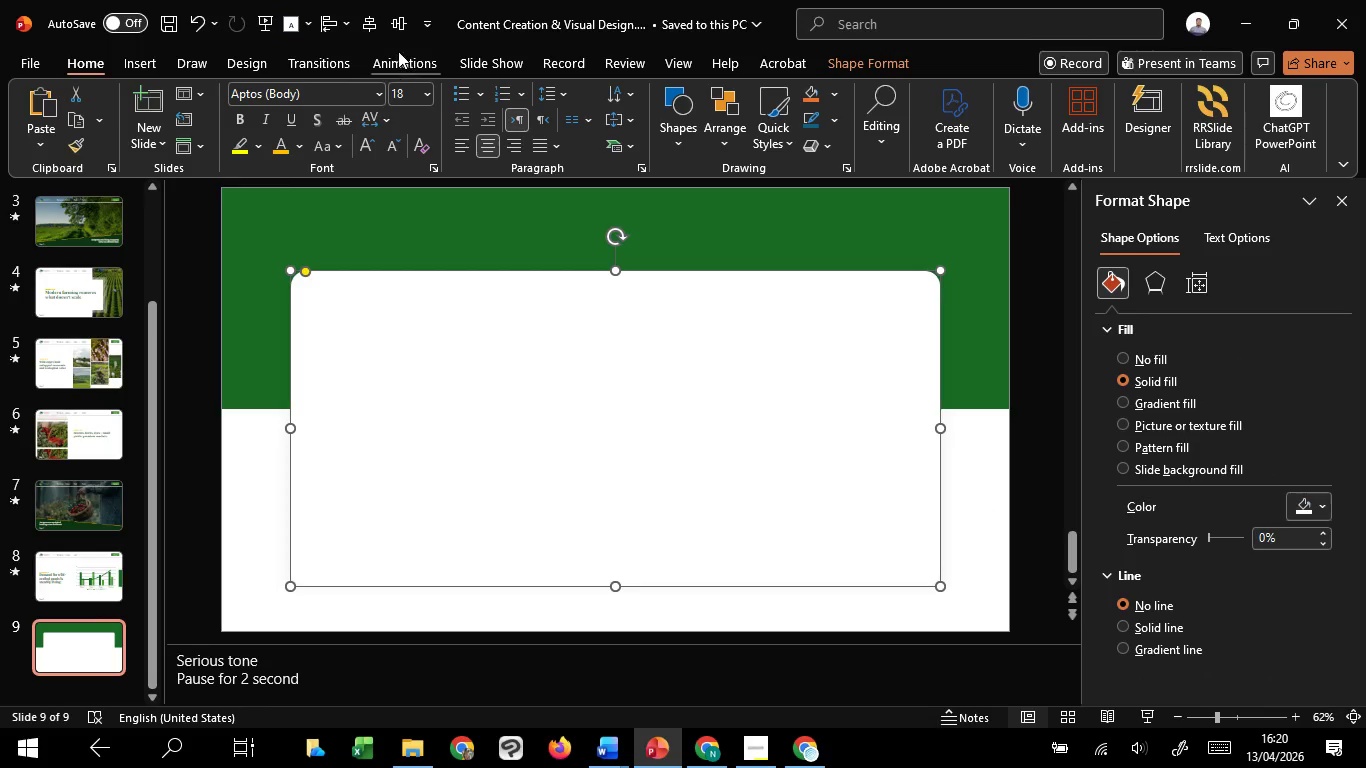 
left_click([391, 22])
 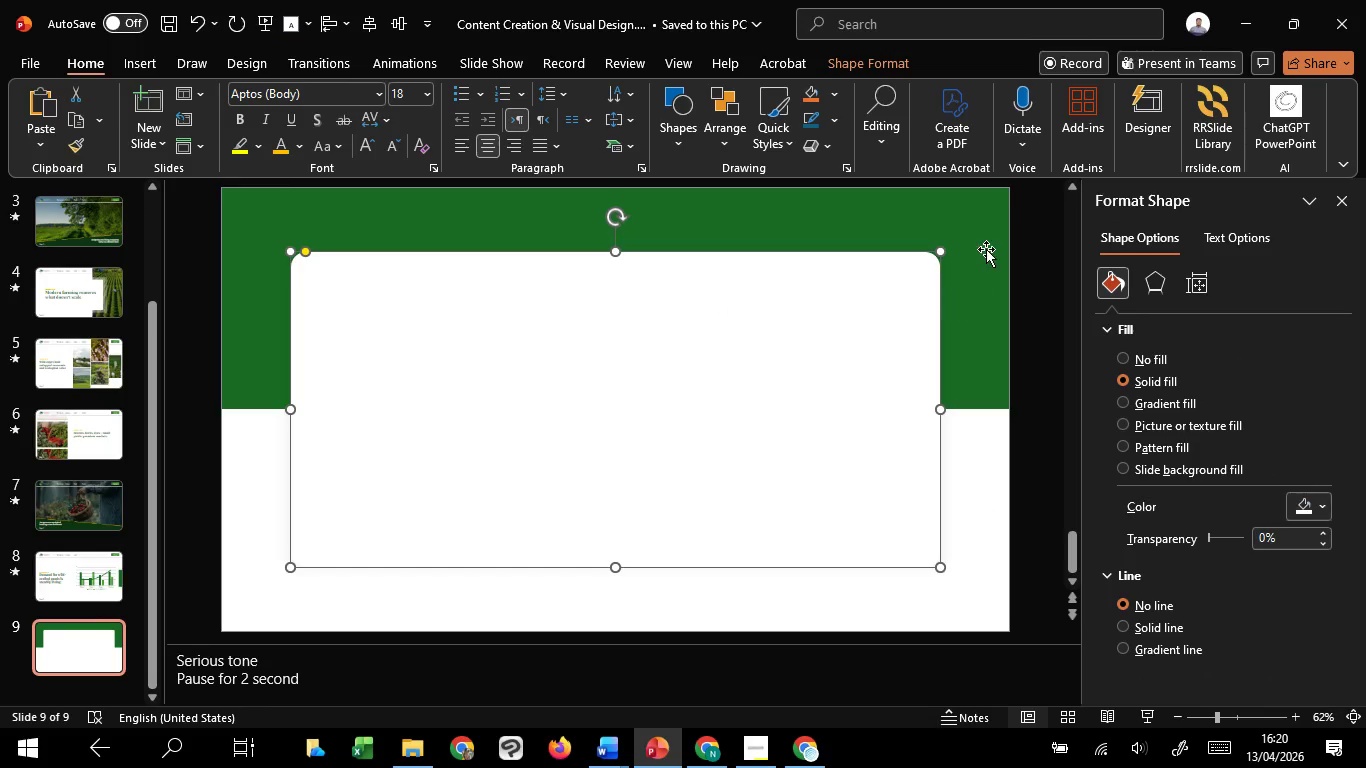 
left_click([986, 246])
 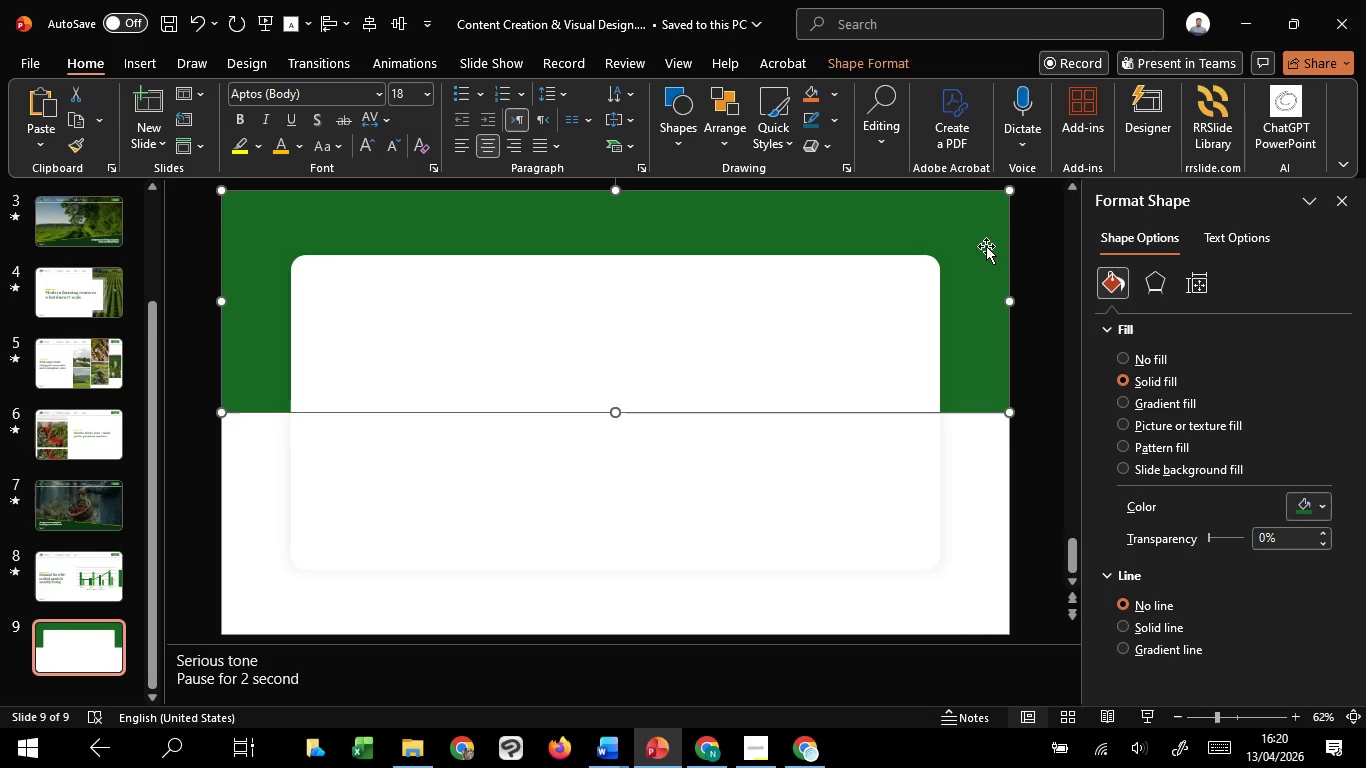 
hold_key(key=ControlLeft, duration=1.31)
hold_key(key=ShiftLeft, duration=1.3)
left_click_drag(start_coordinate=[986, 246], to_coordinate=[1013, 475])
 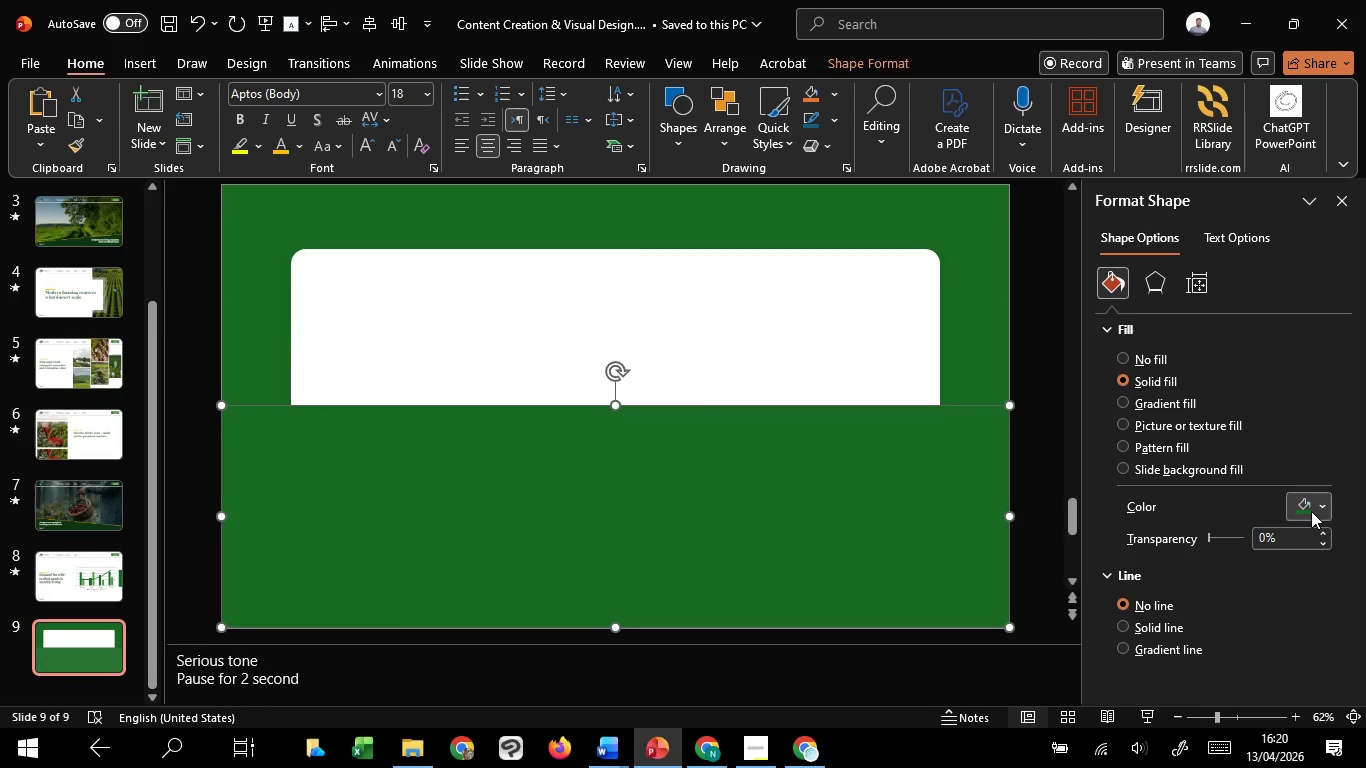 
left_click([1312, 511])
 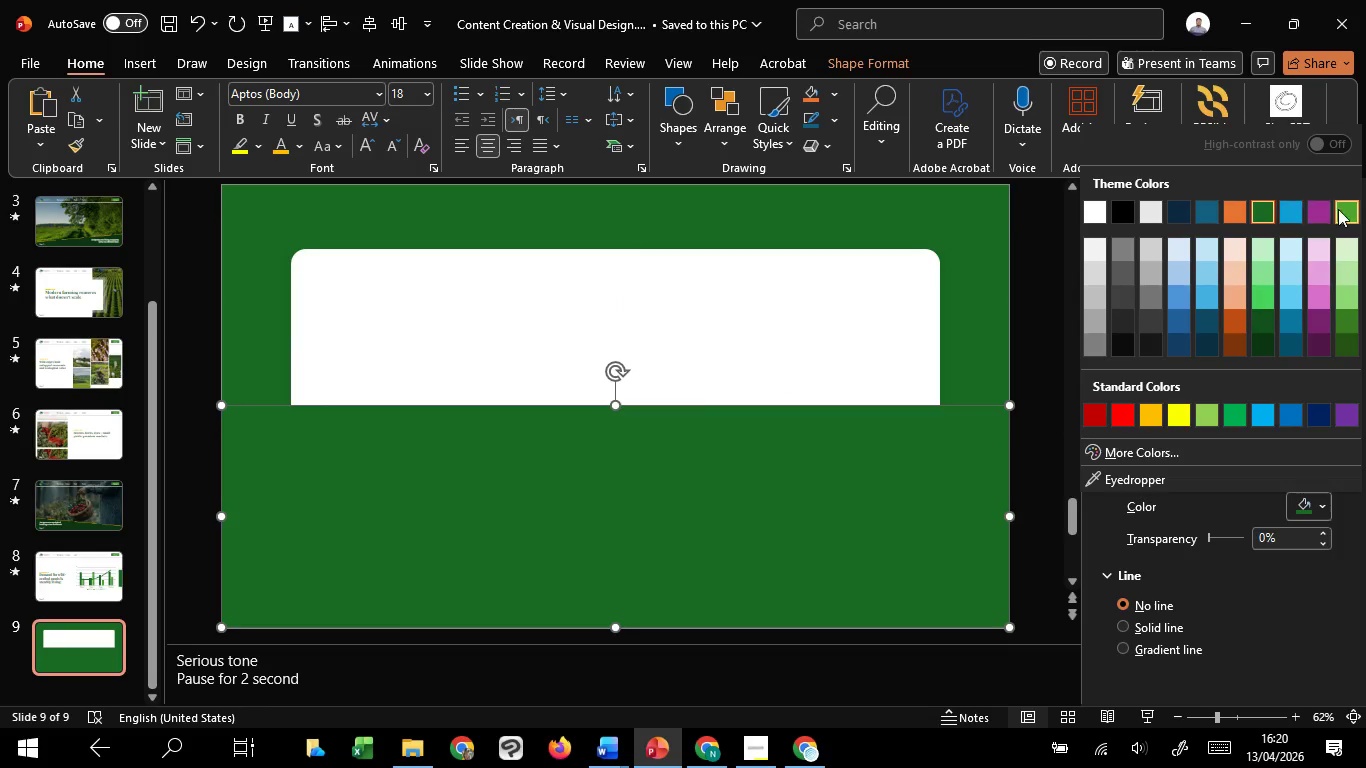 
left_click([1346, 213])
 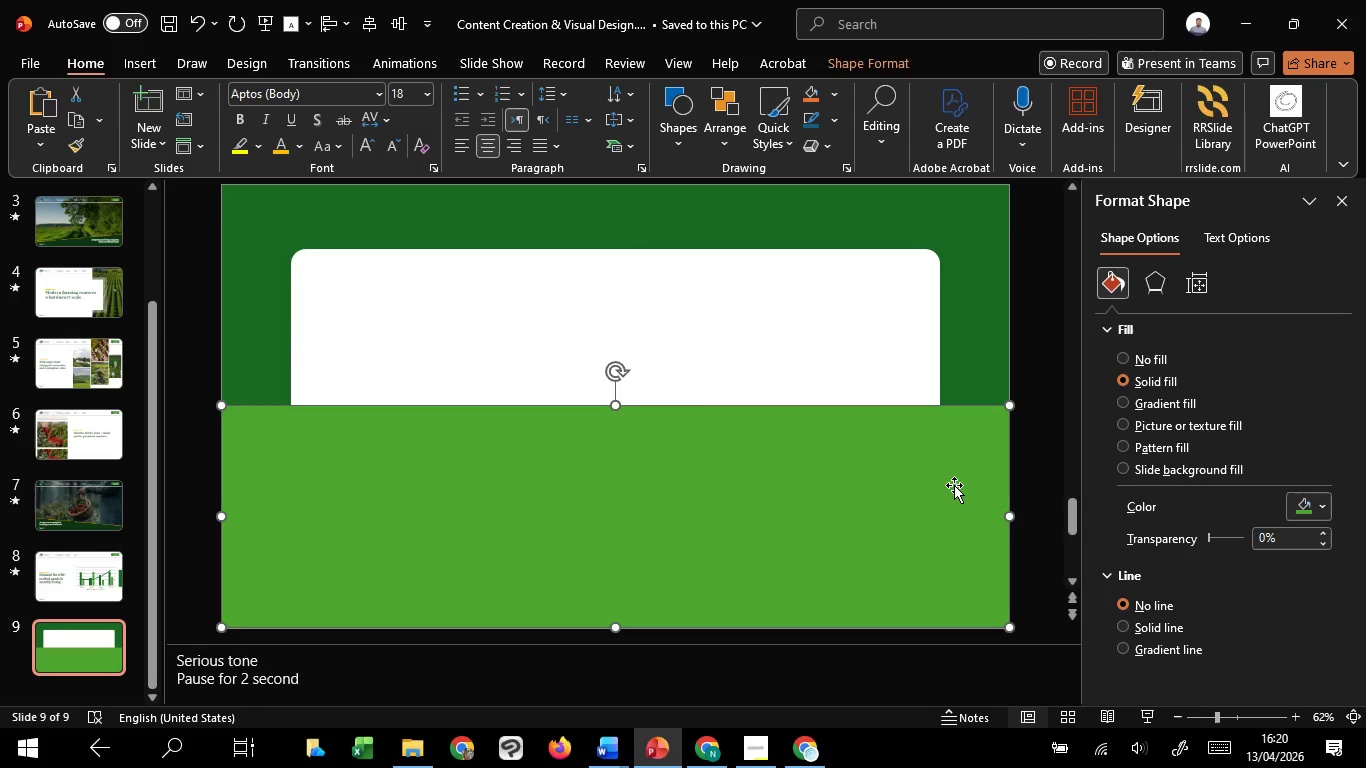 
right_click([954, 485])
 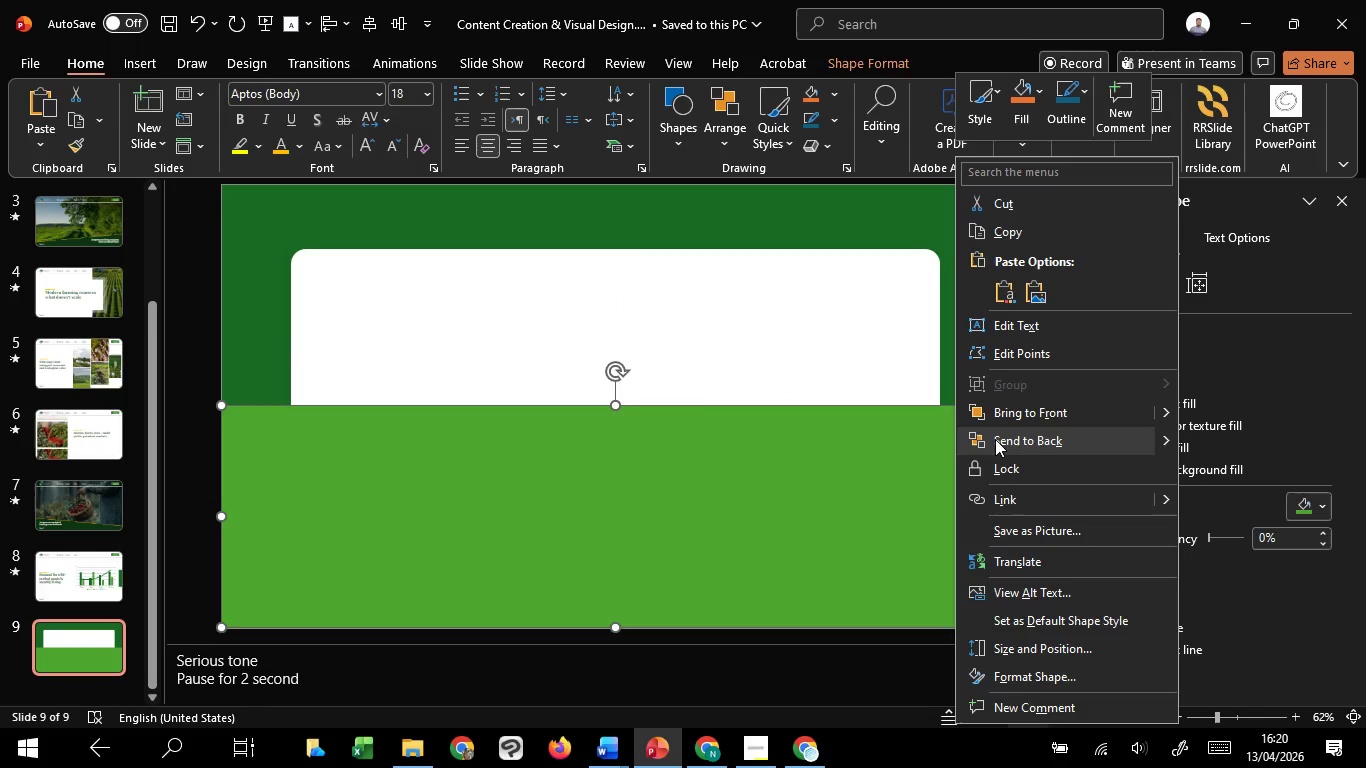 
left_click([995, 439])
 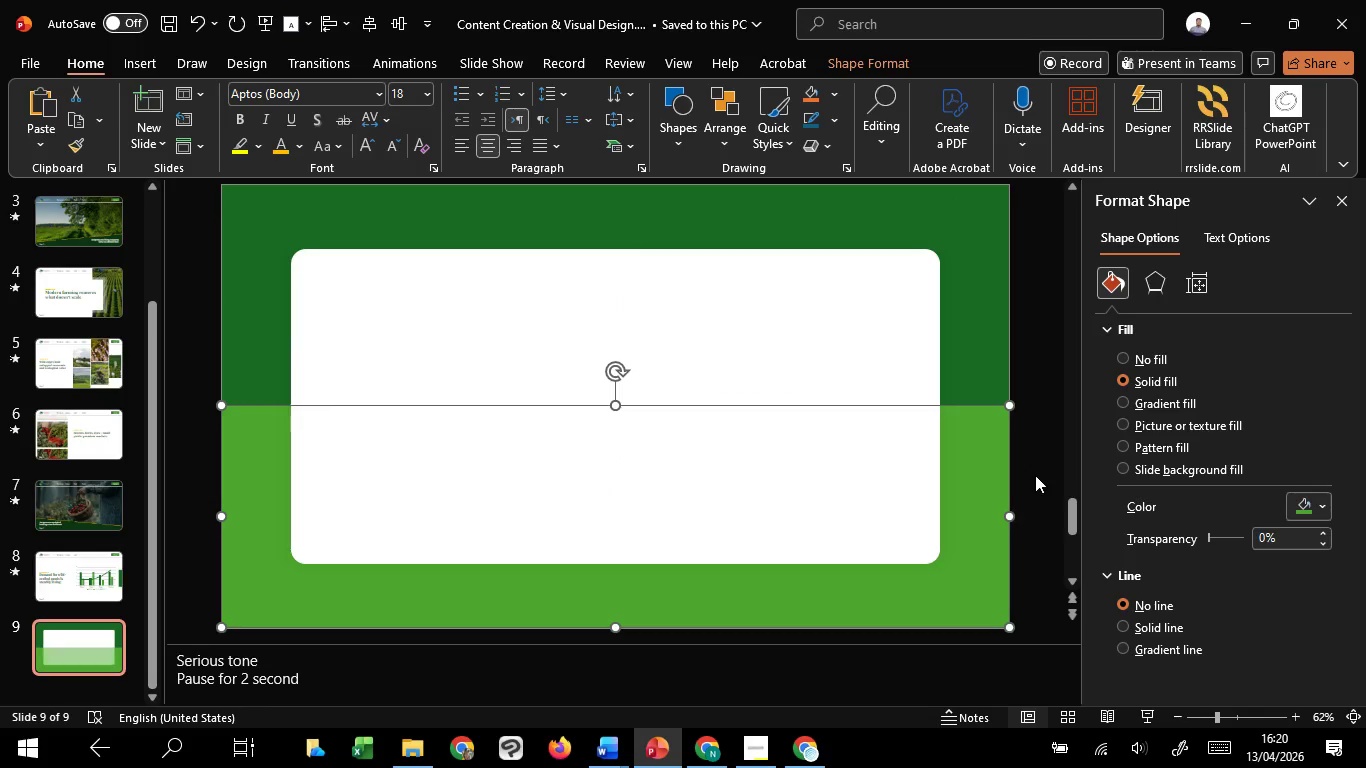 
left_click([1035, 475])
 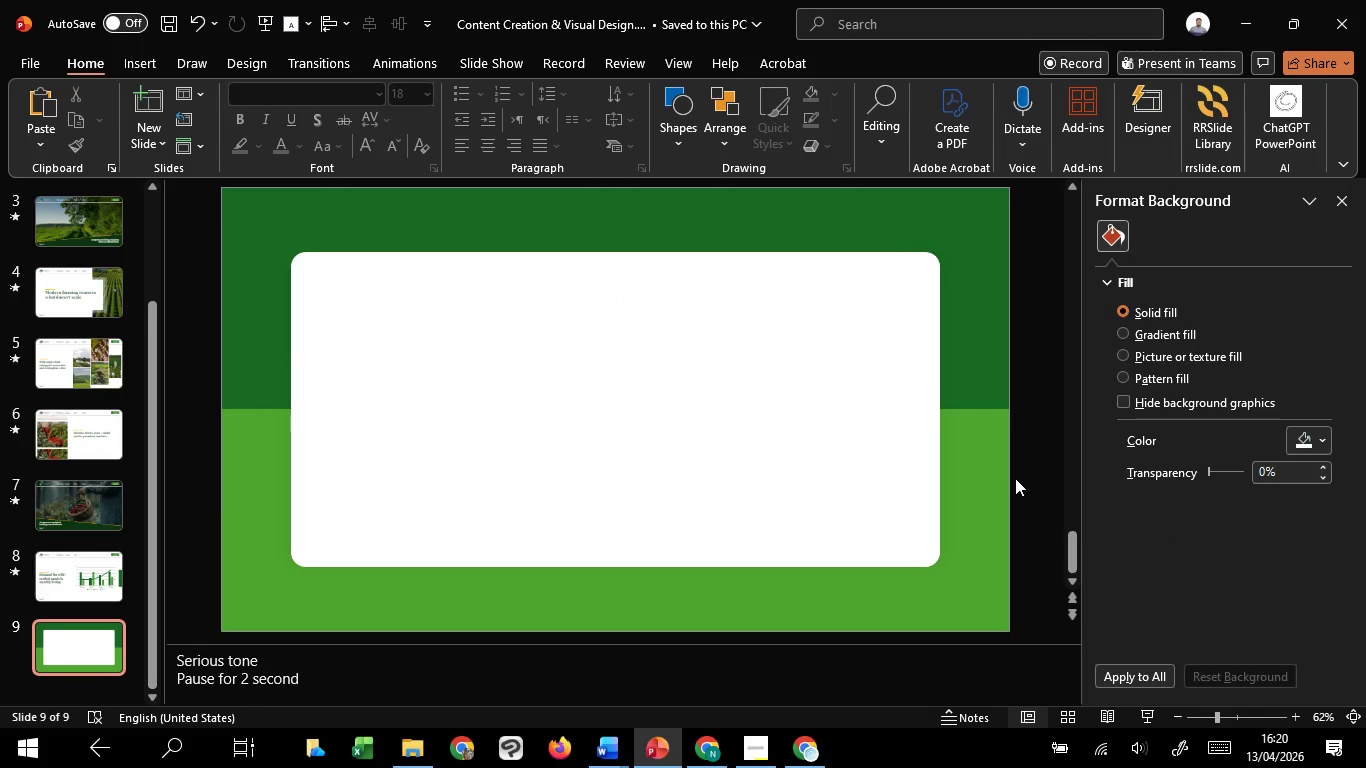 
left_click([997, 463])
 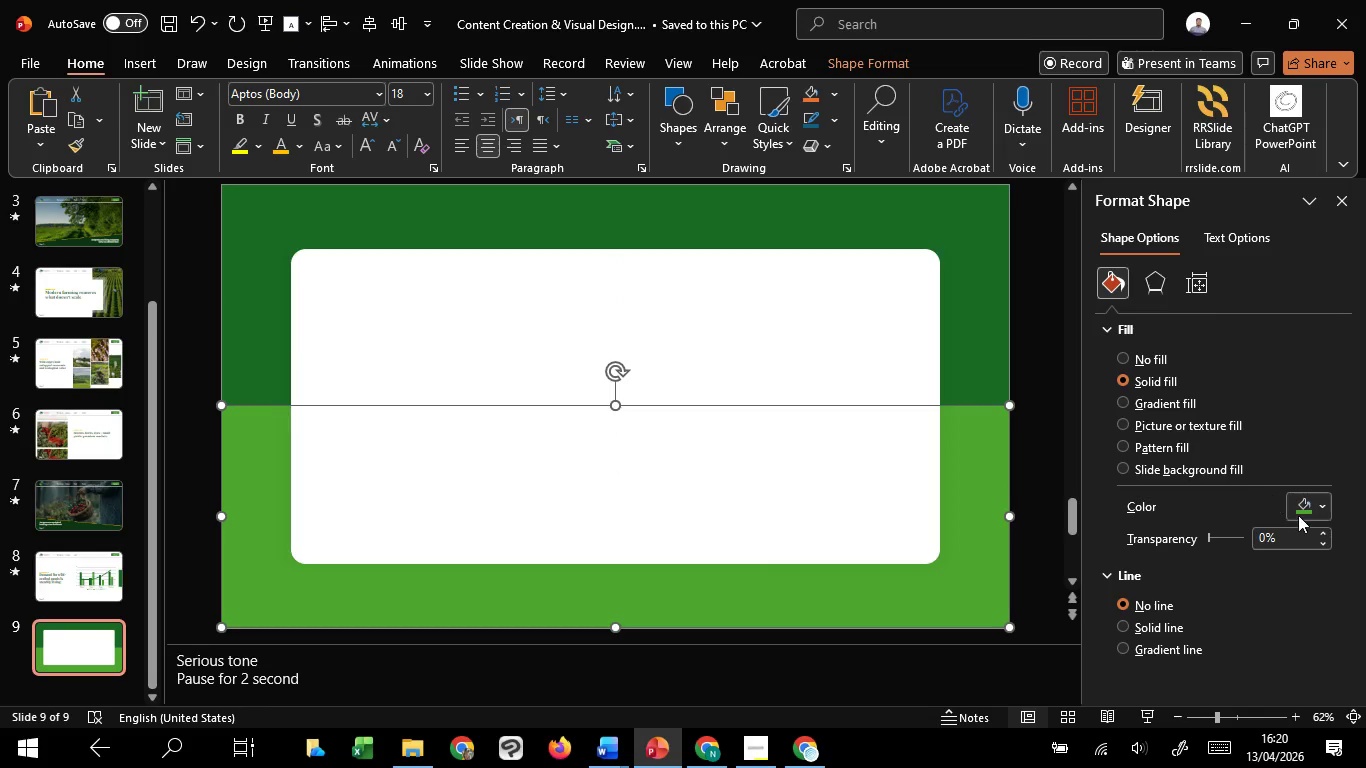 
left_click([1300, 514])
 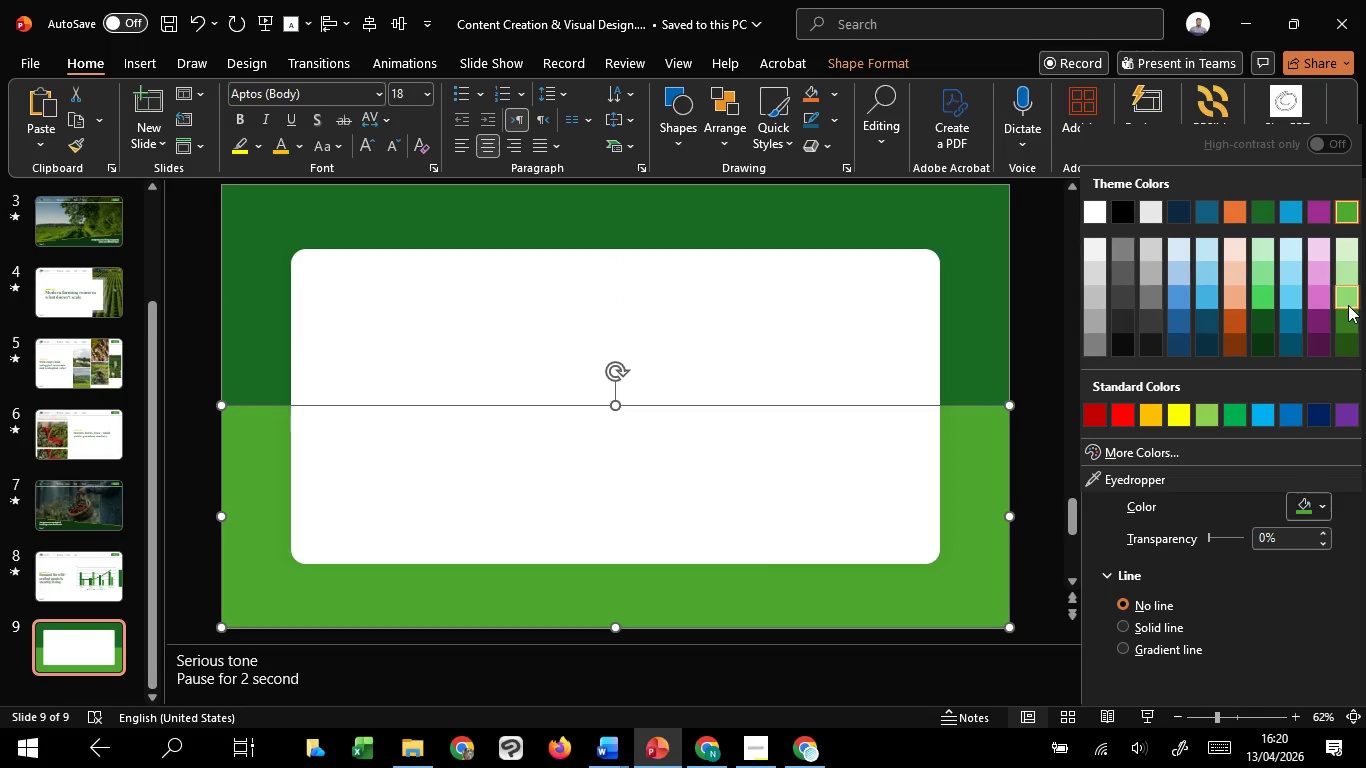 
left_click([1348, 305])
 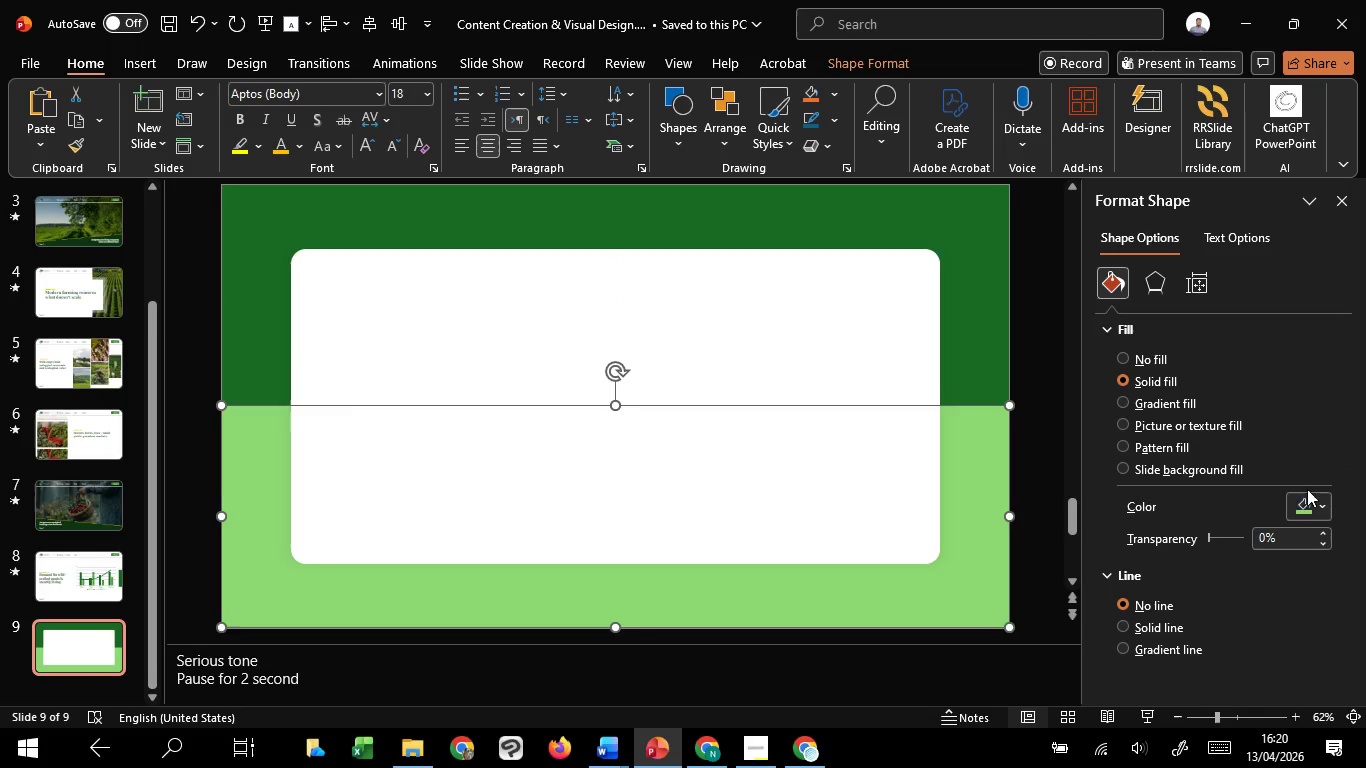 
left_click([1307, 508])
 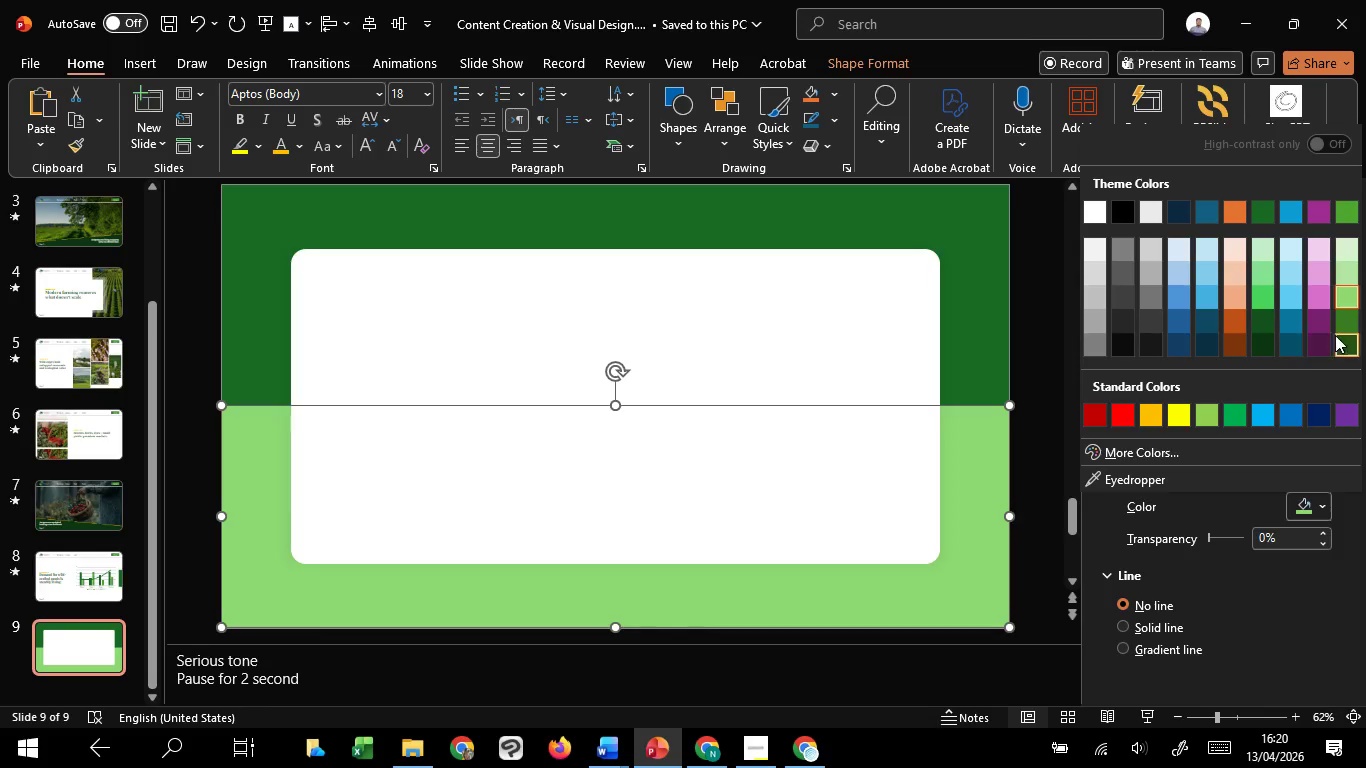 
left_click([1341, 327])
 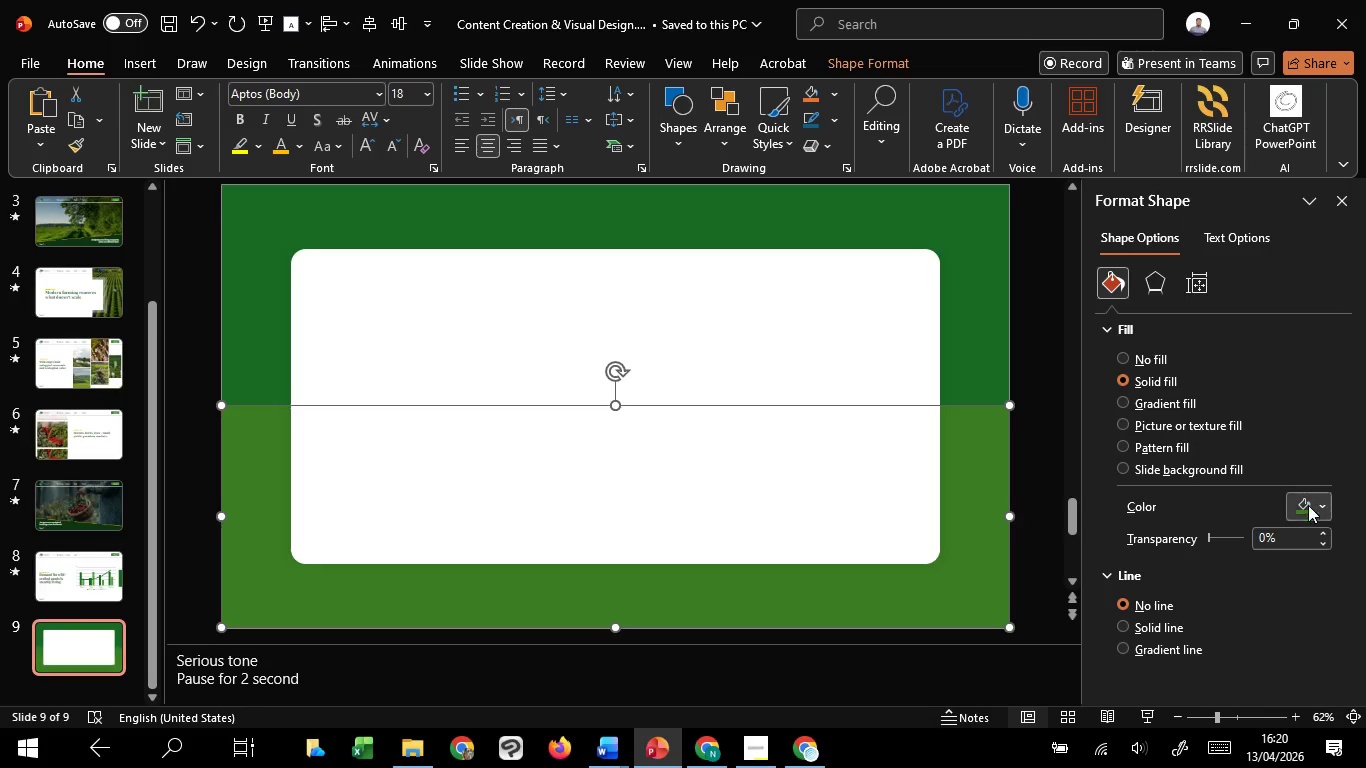 
left_click([1307, 509])
 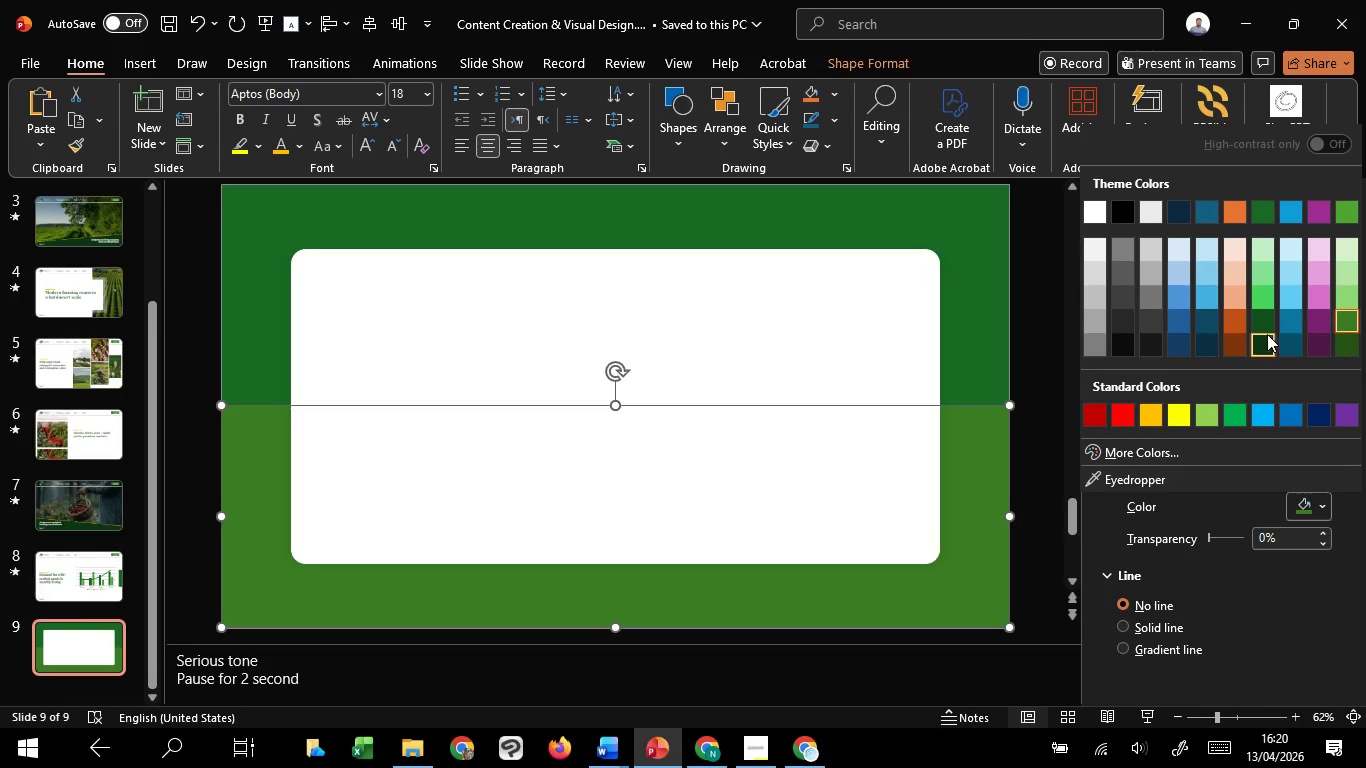 
left_click([1259, 324])
 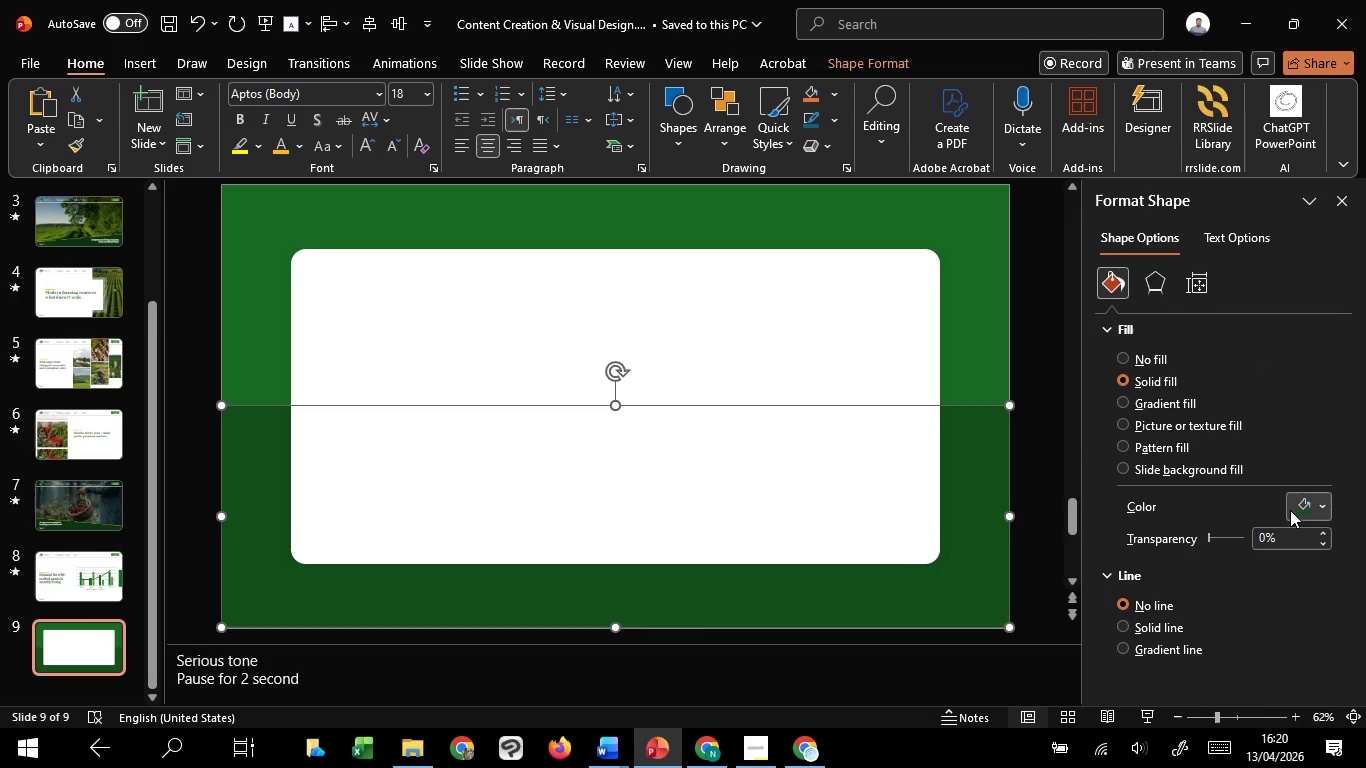 
left_click([1290, 510])
 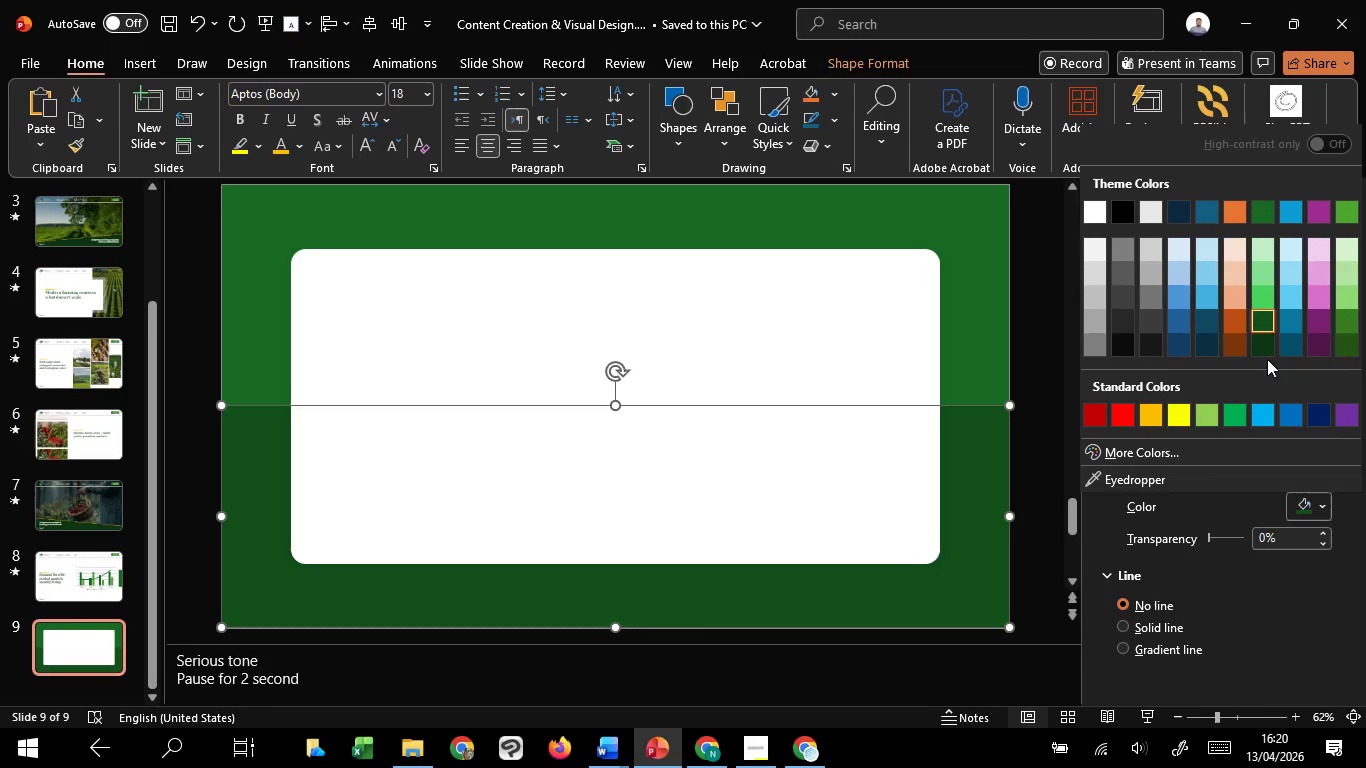 
left_click([1262, 347])
 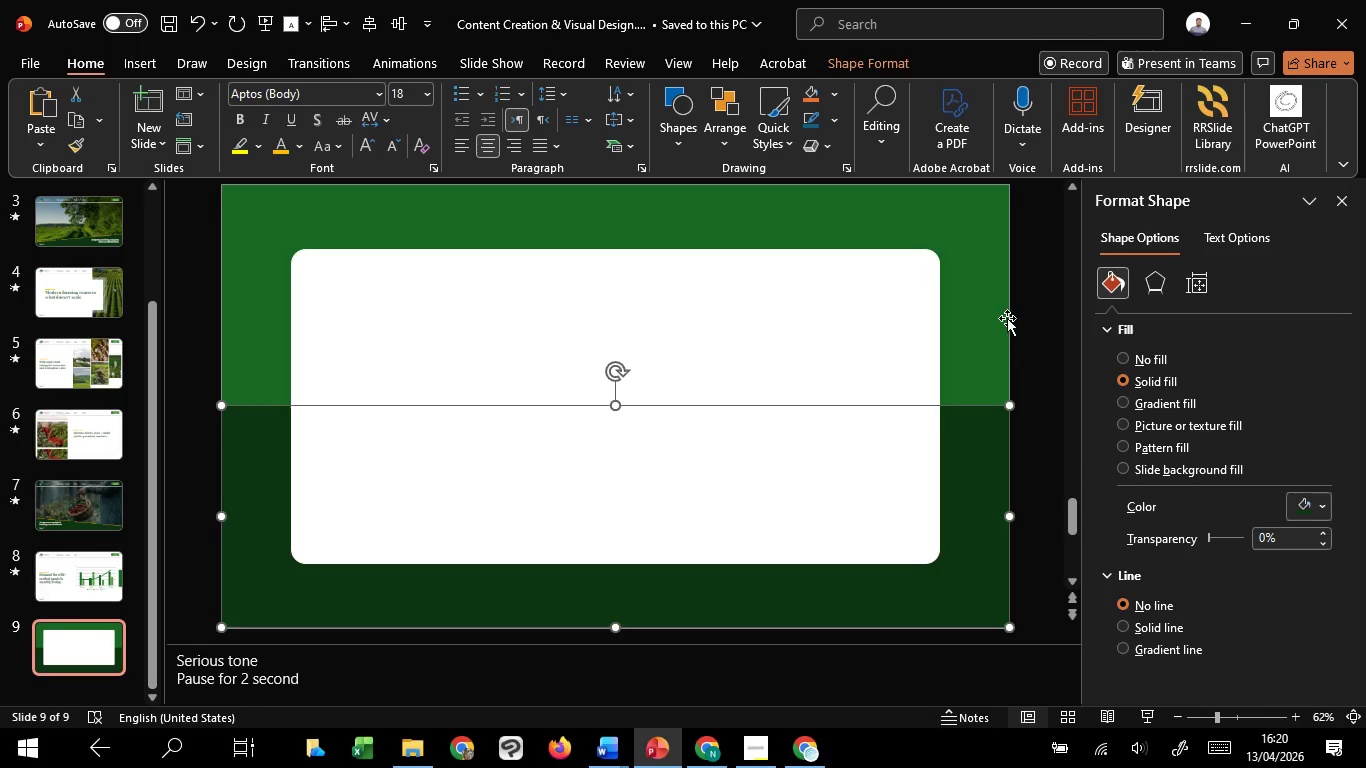 
left_click([1002, 308])
 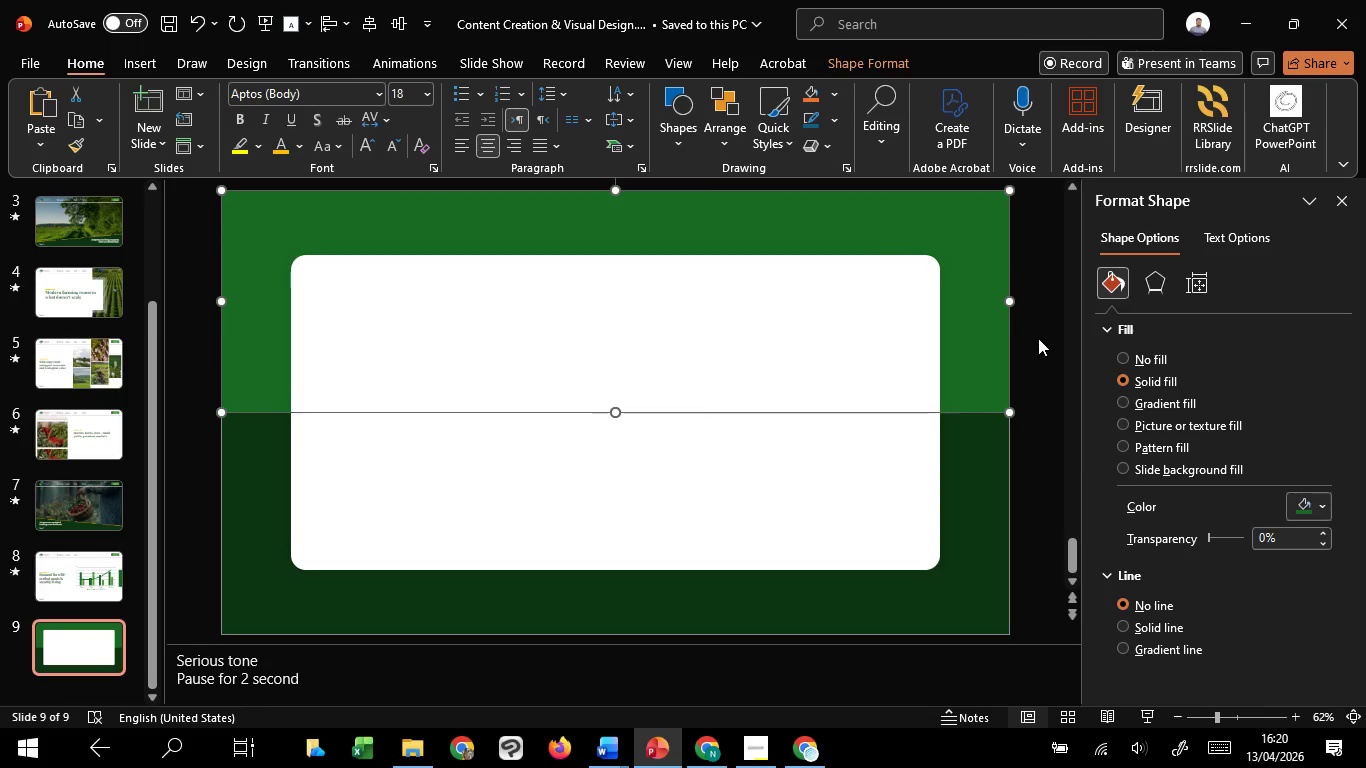 
left_click([1042, 340])
 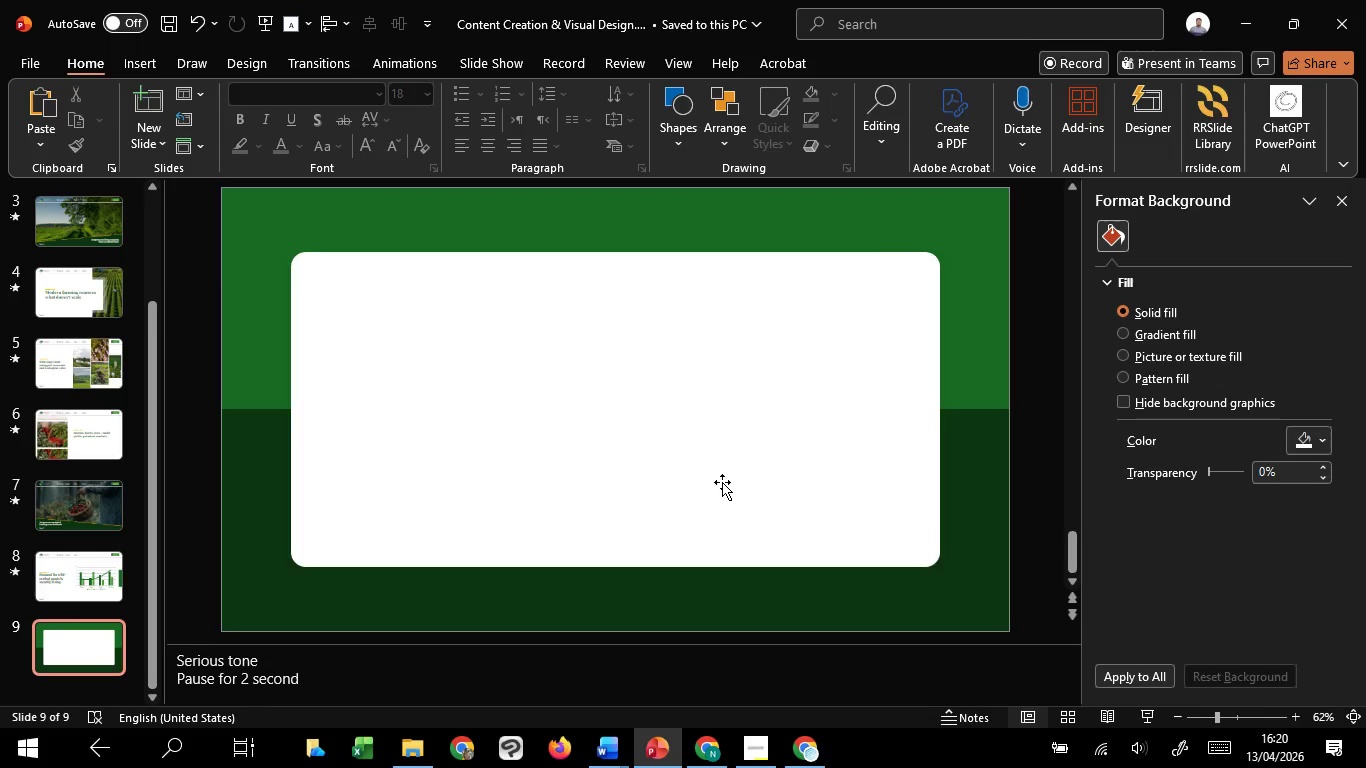 
left_click([722, 482])
 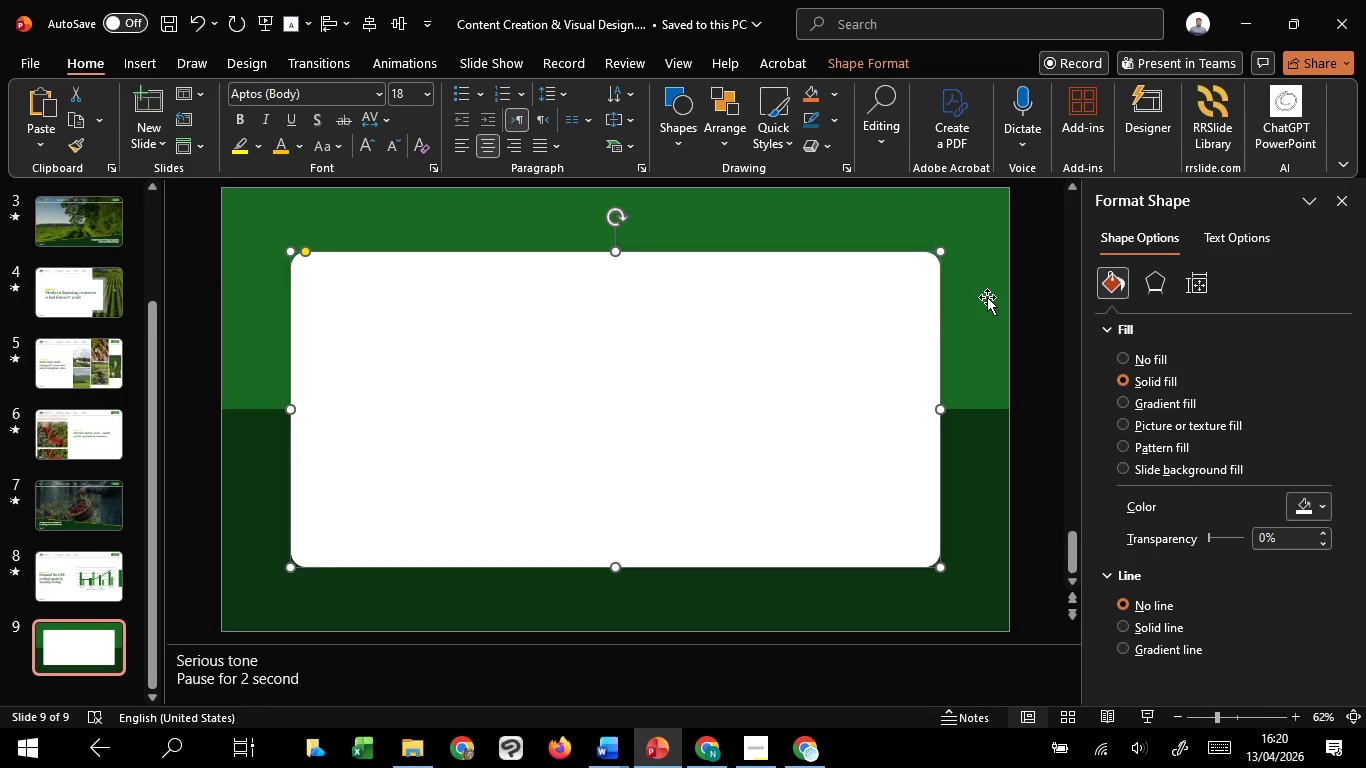 
left_click([987, 297])
 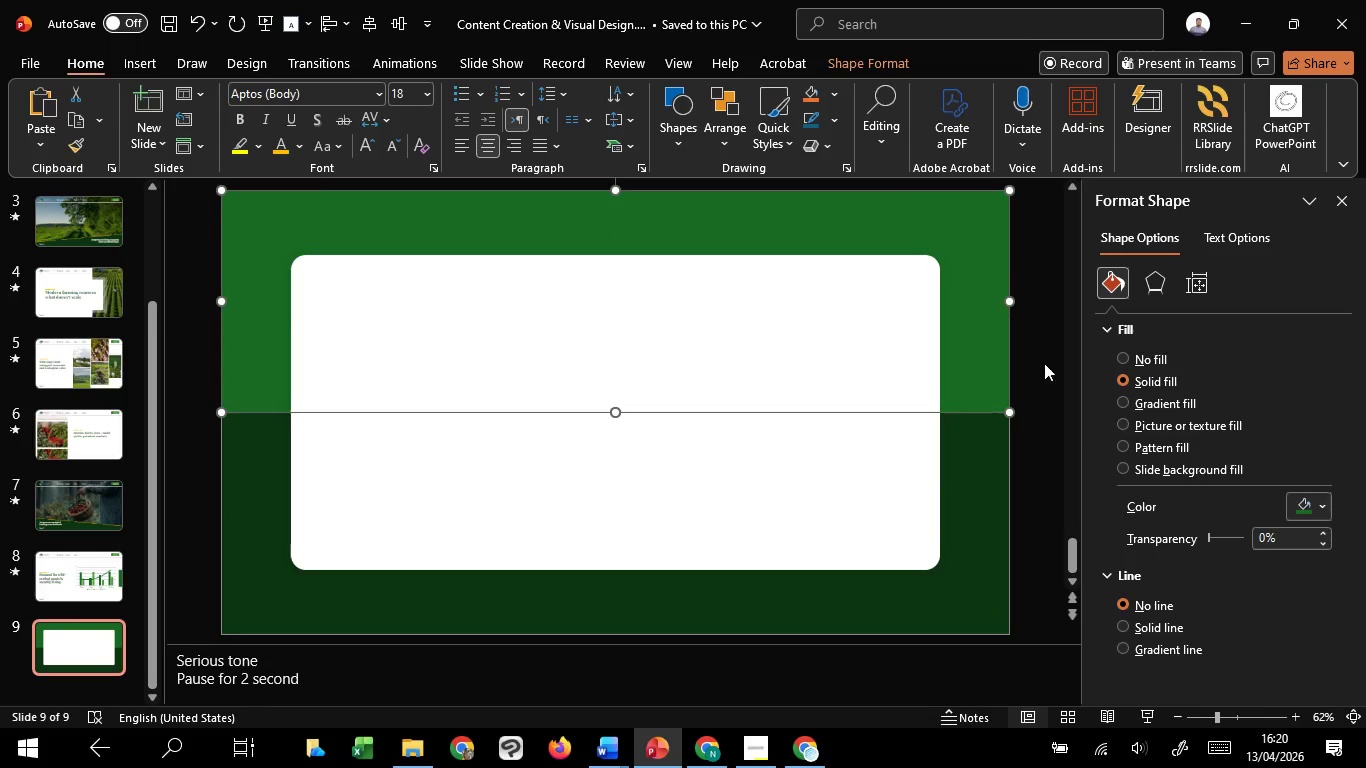 
left_click([1052, 376])
 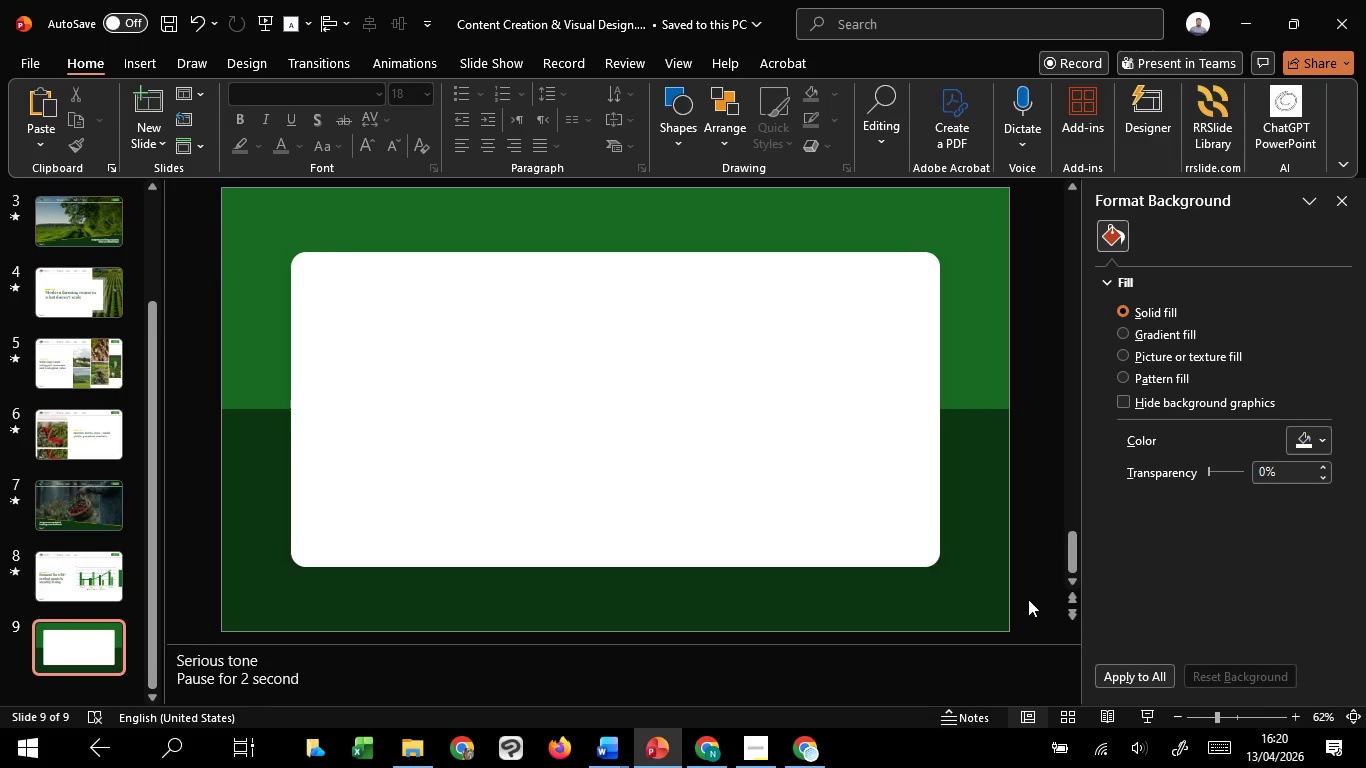 
left_click([793, 435])
 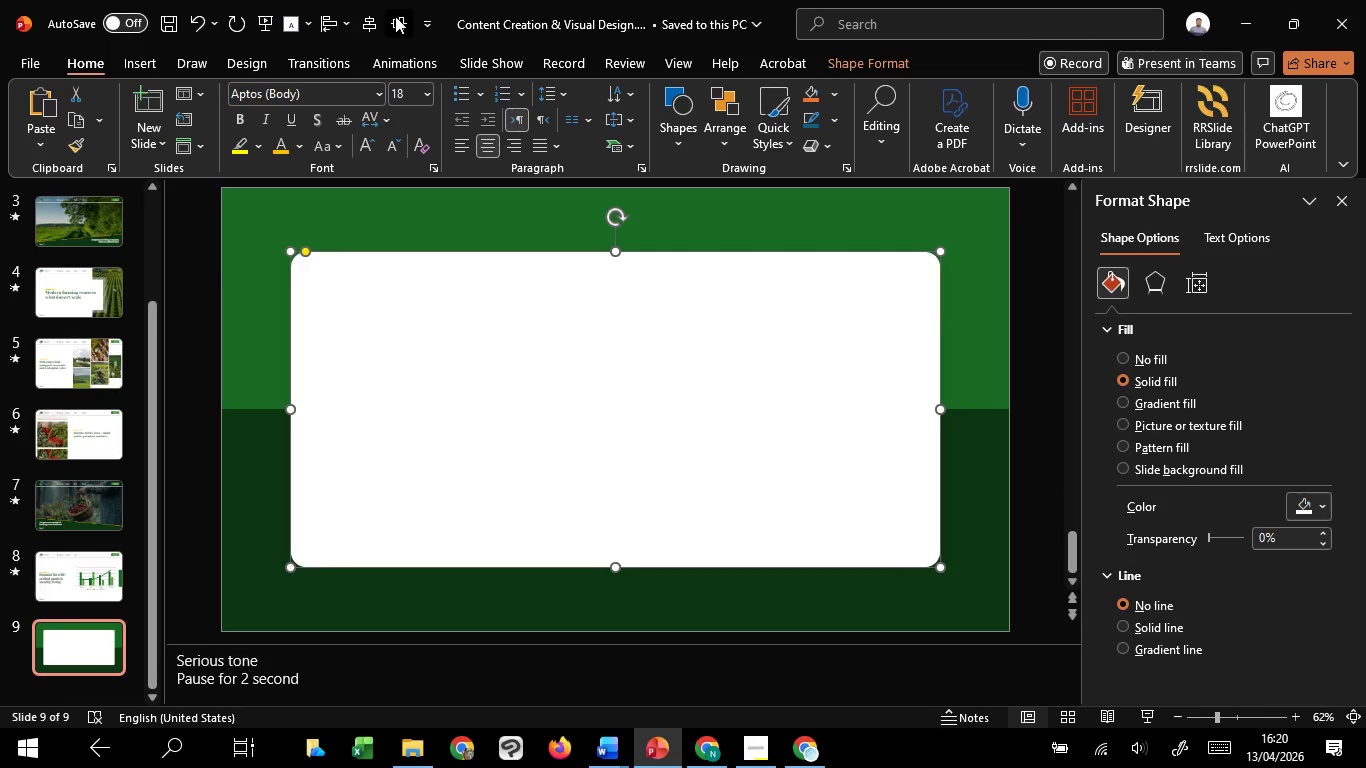 
double_click([374, 16])
 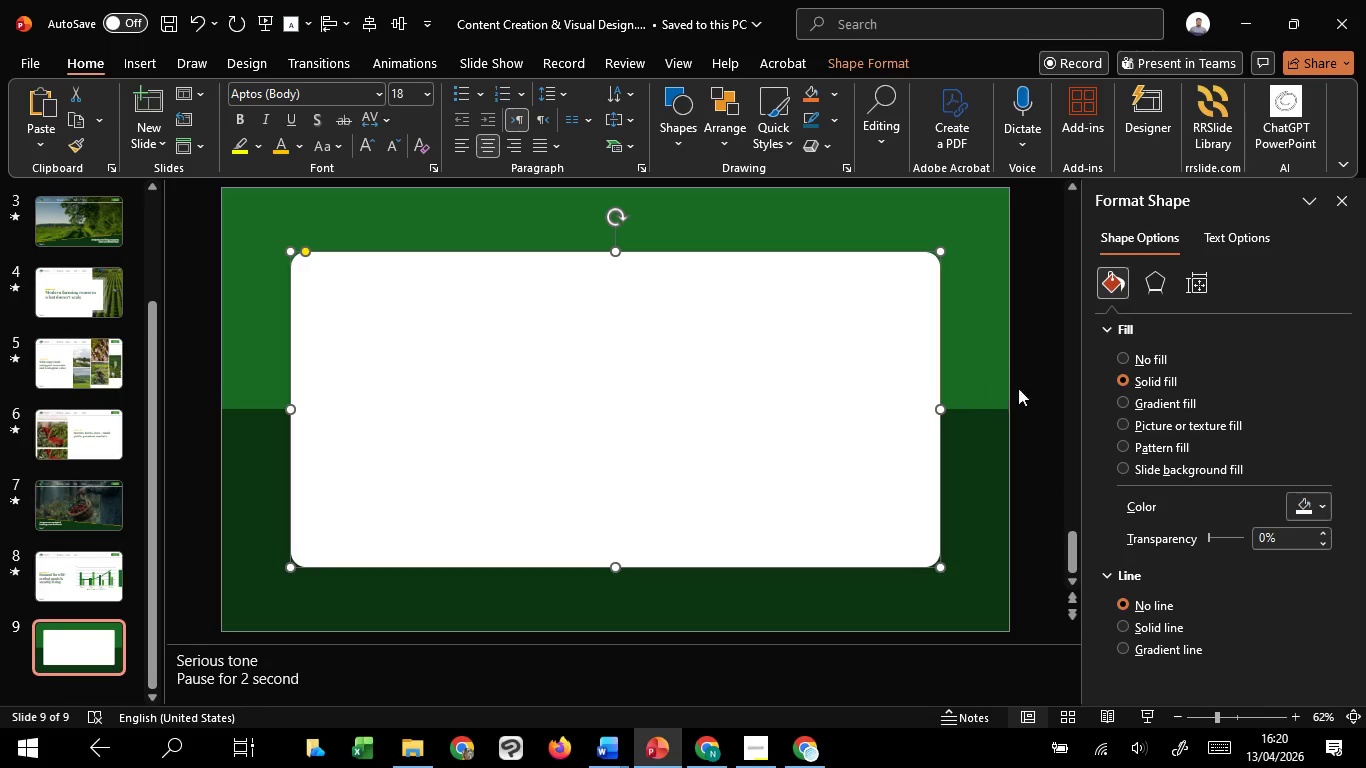 
left_click([1031, 387])
 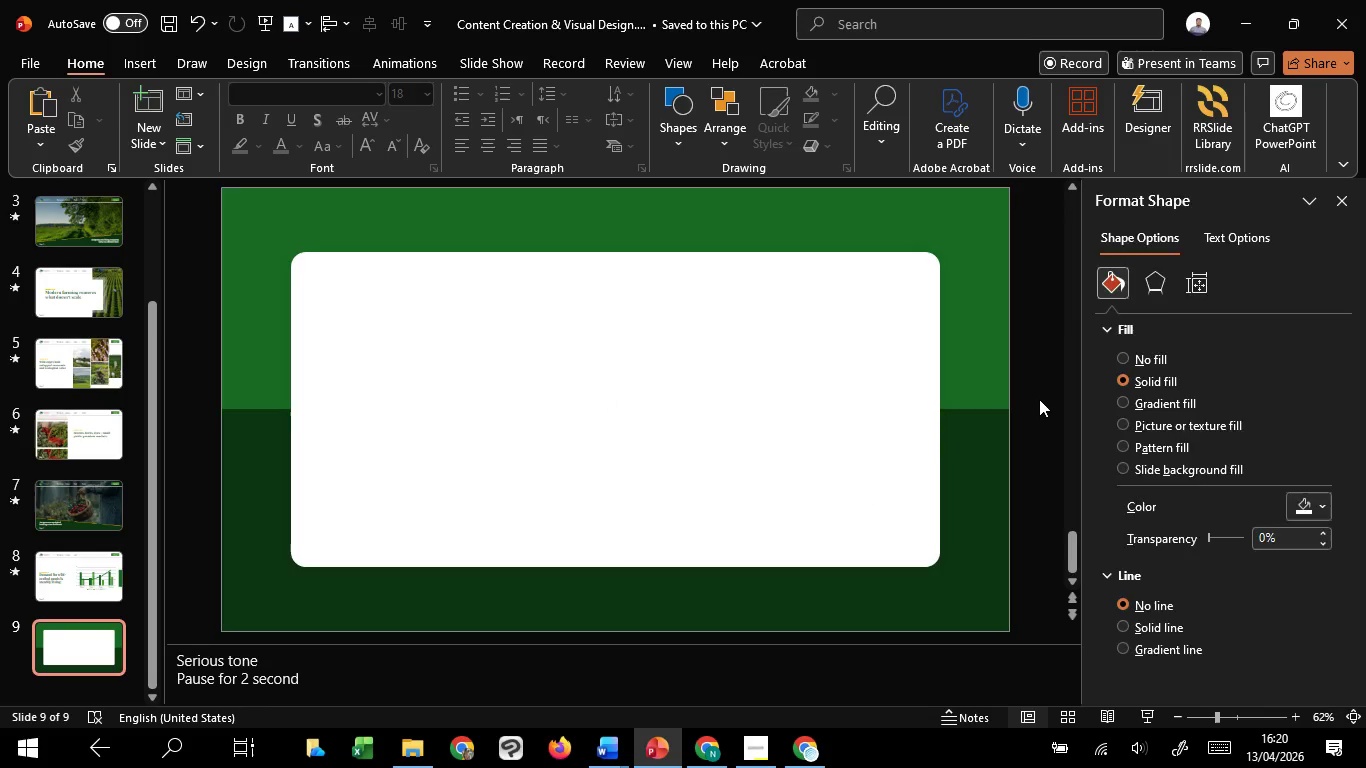 
scroll: coordinate [1039, 399], scroll_direction: up, amount: 2.0
 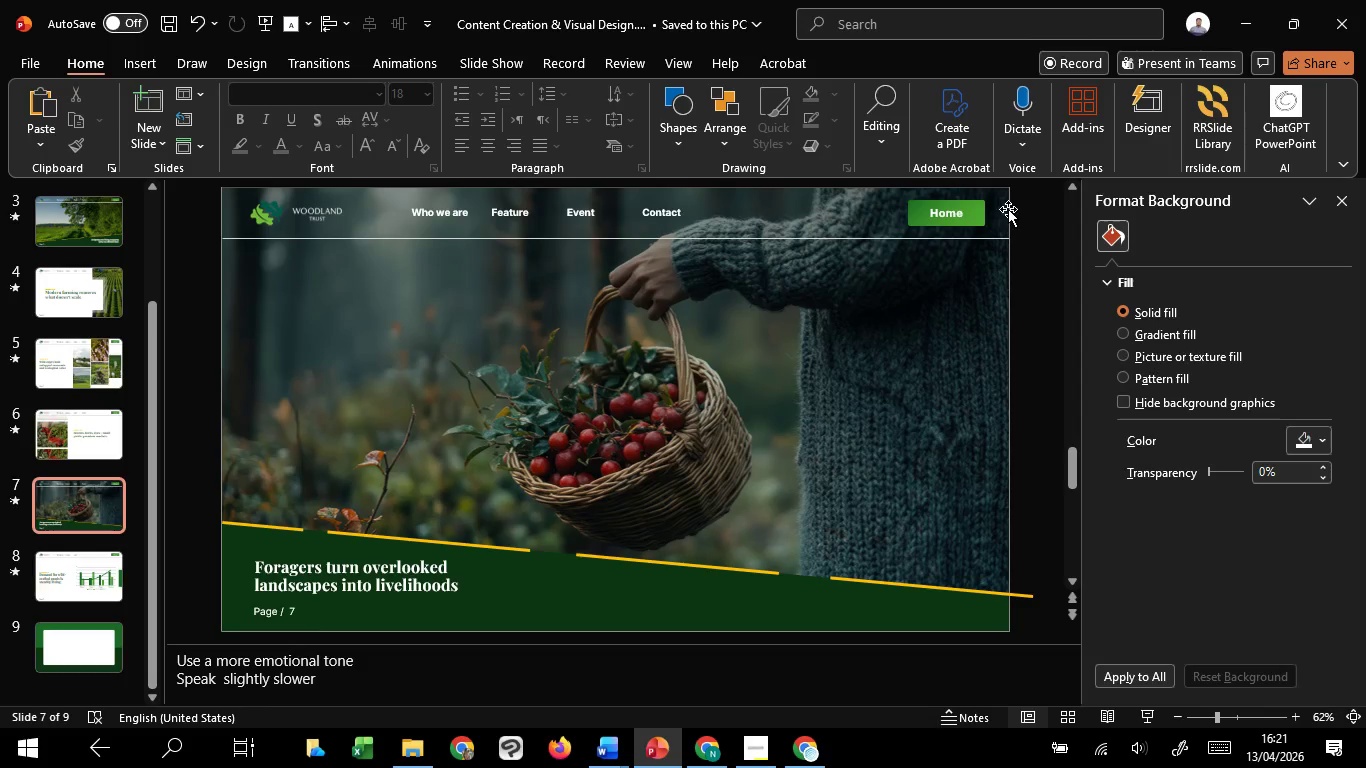 
left_click_drag(start_coordinate=[1037, 188], to_coordinate=[93, 272])
 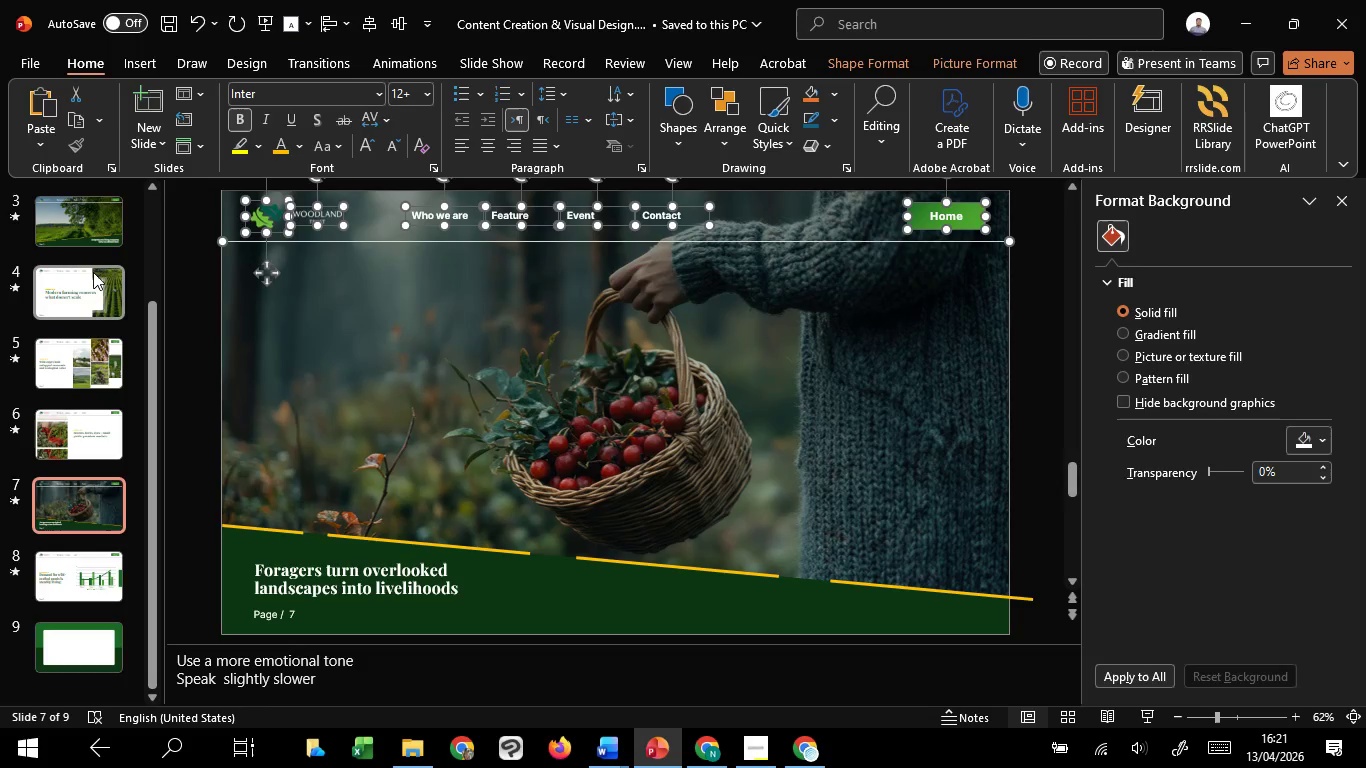 
key(Control+C)
 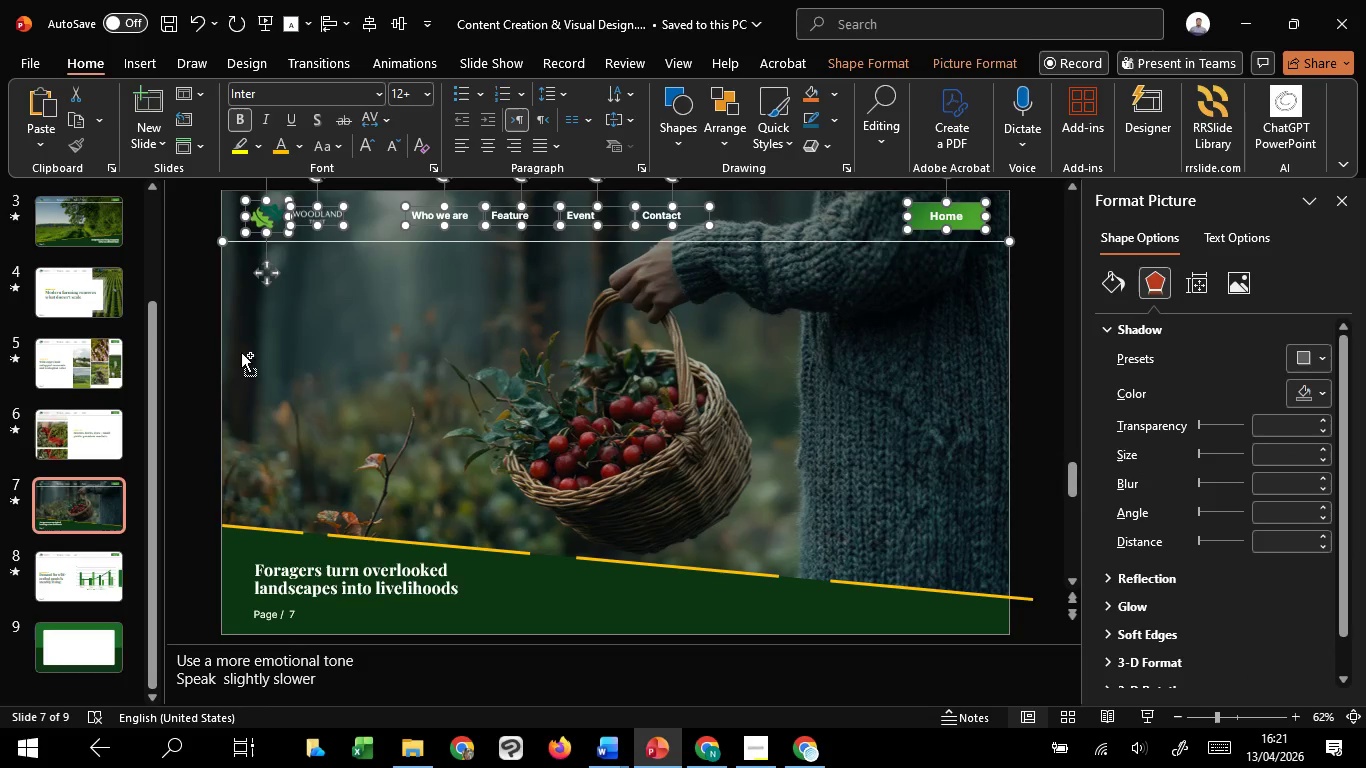 
key(Control+C)
 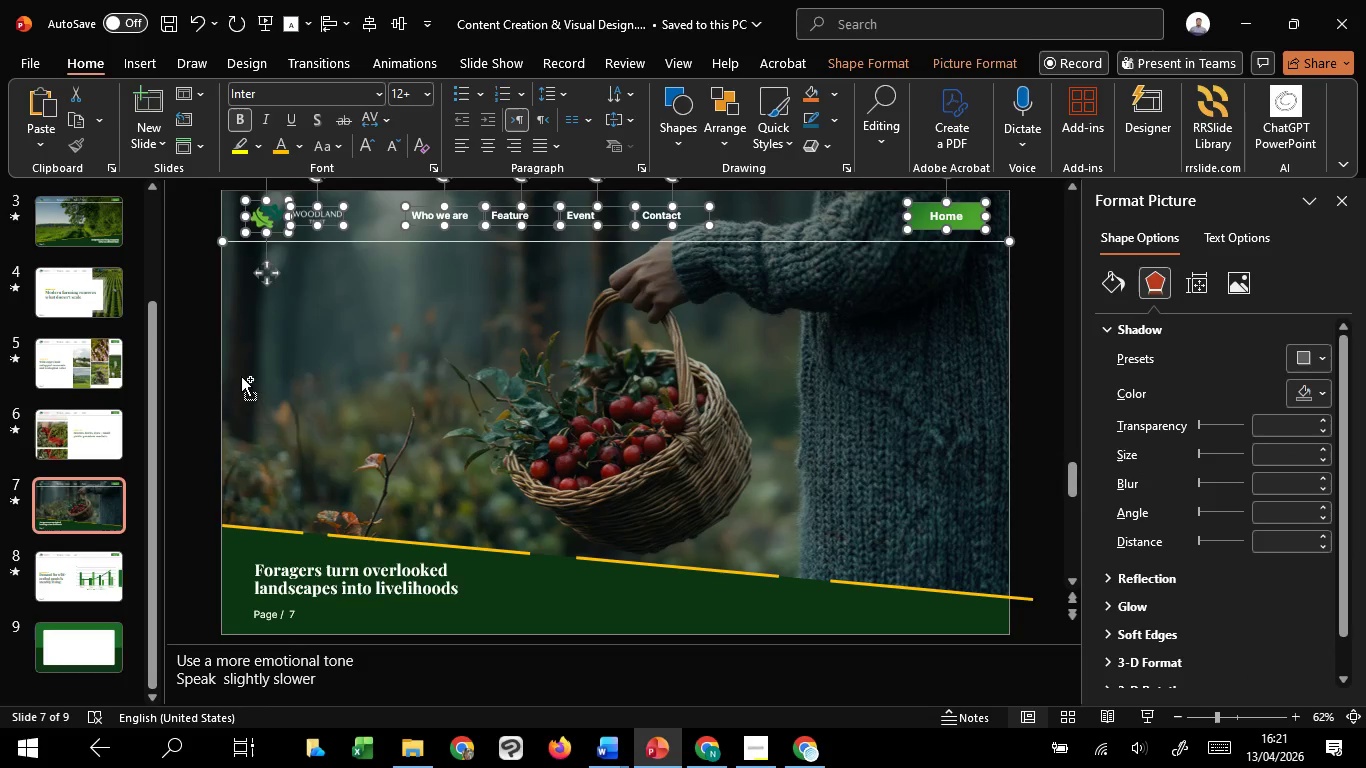 
key(Control+C)
 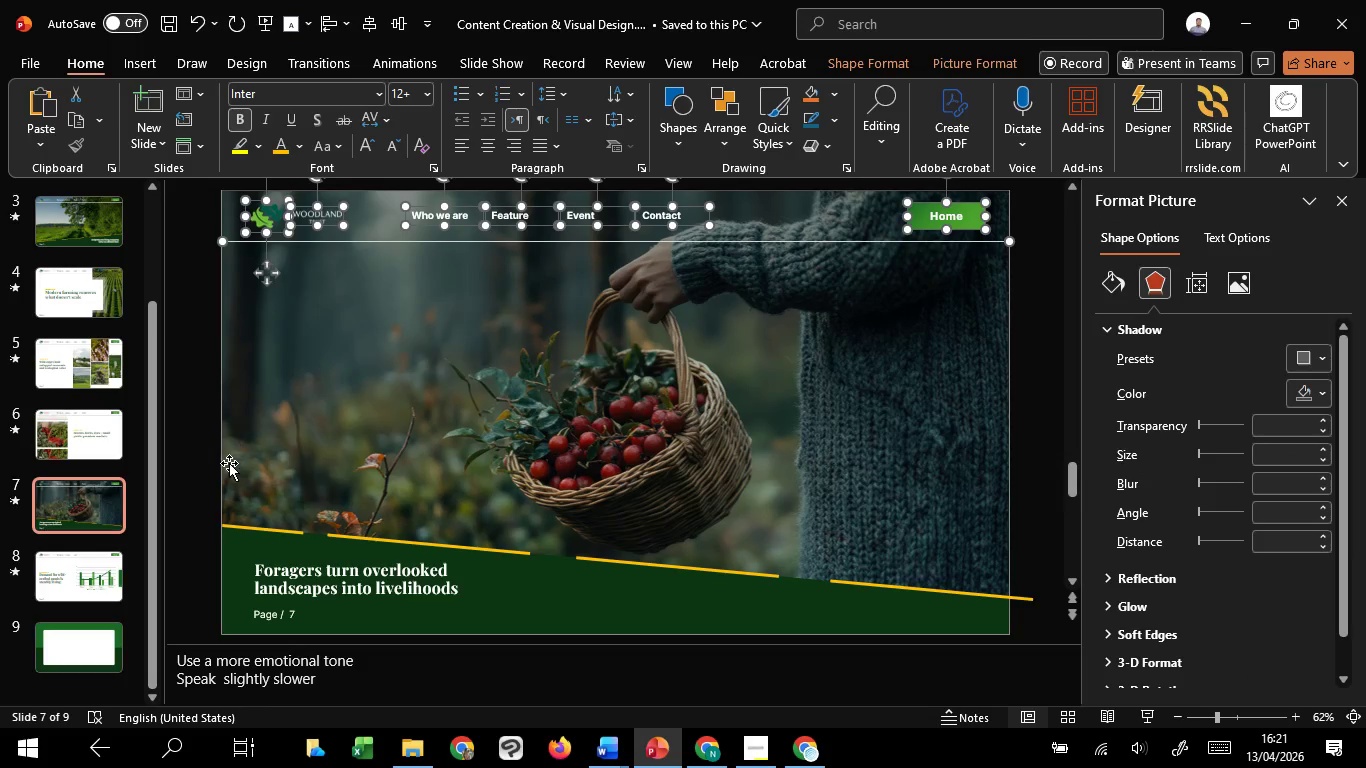 
scroll: coordinate [229, 466], scroll_direction: down, amount: 6.0
 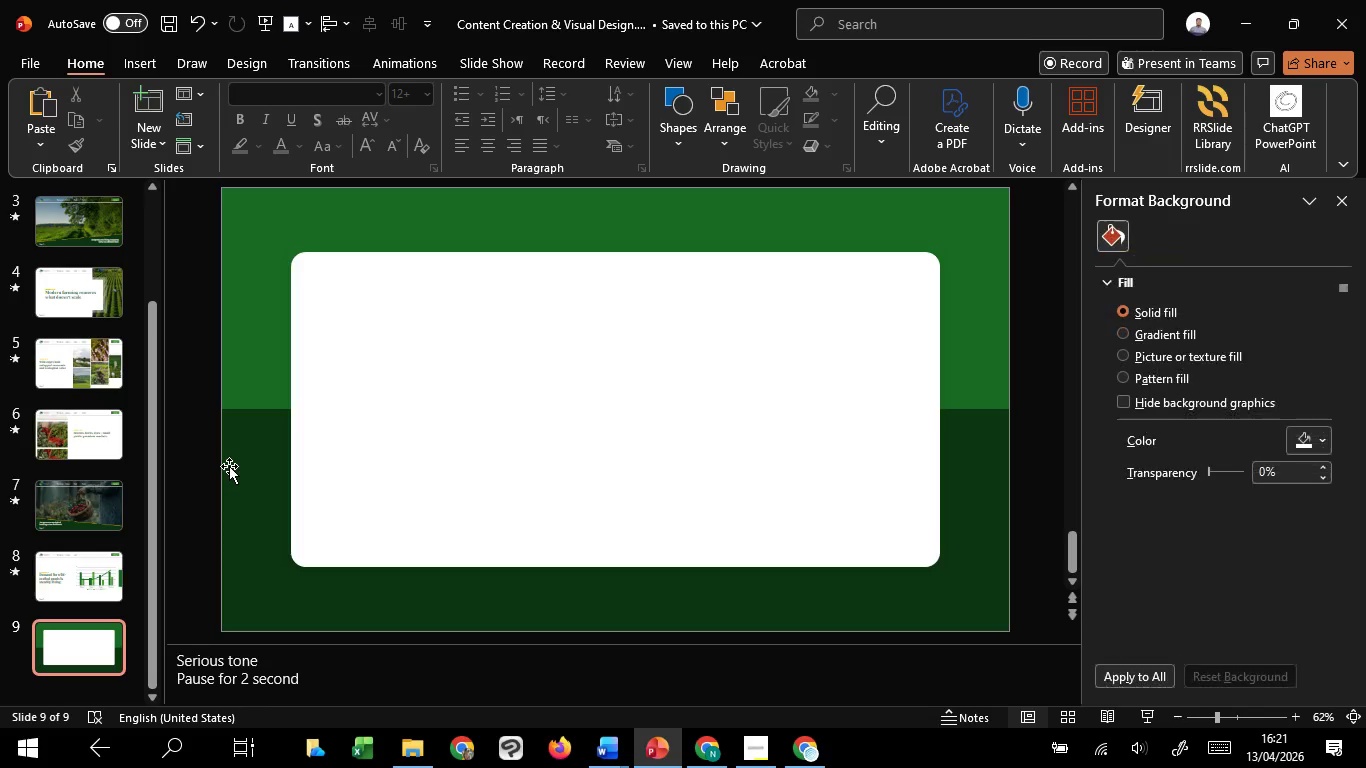 
key(Control+V)
 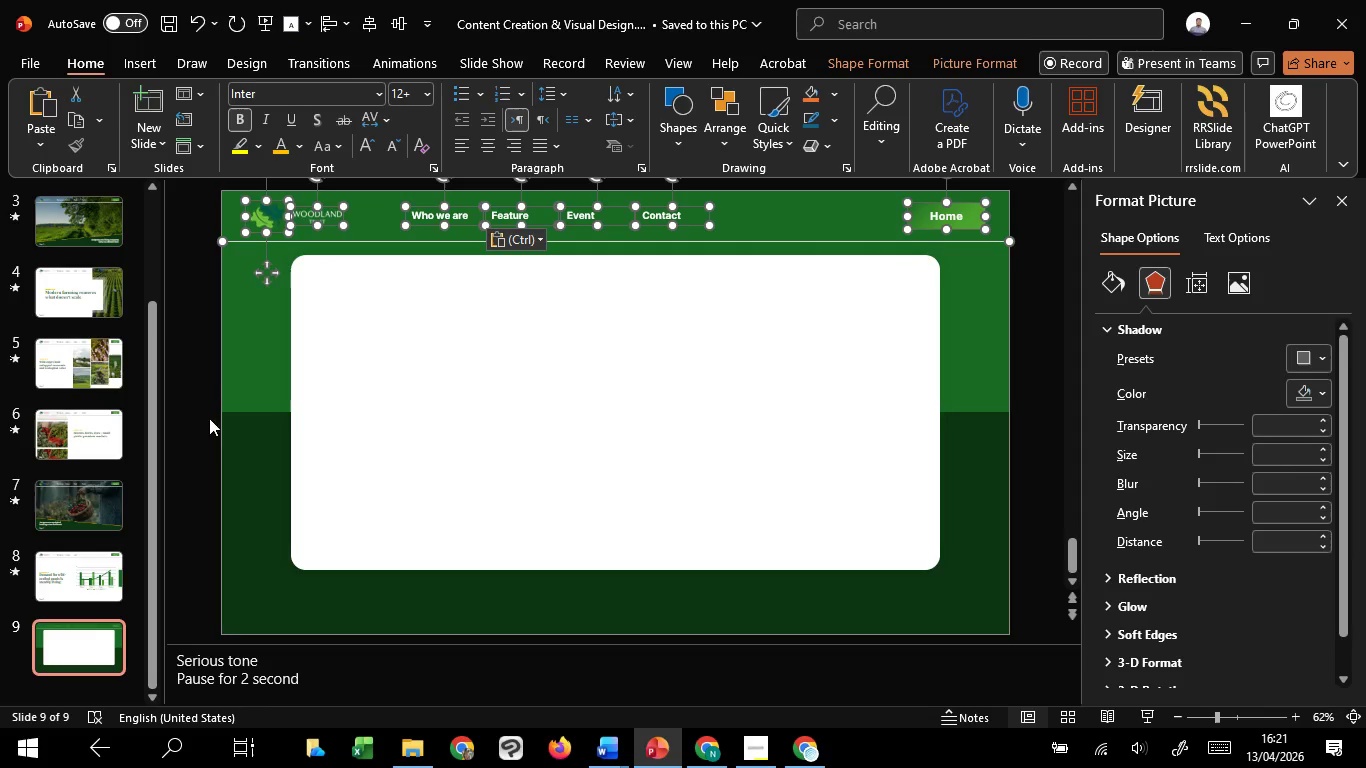 
left_click([194, 397])
 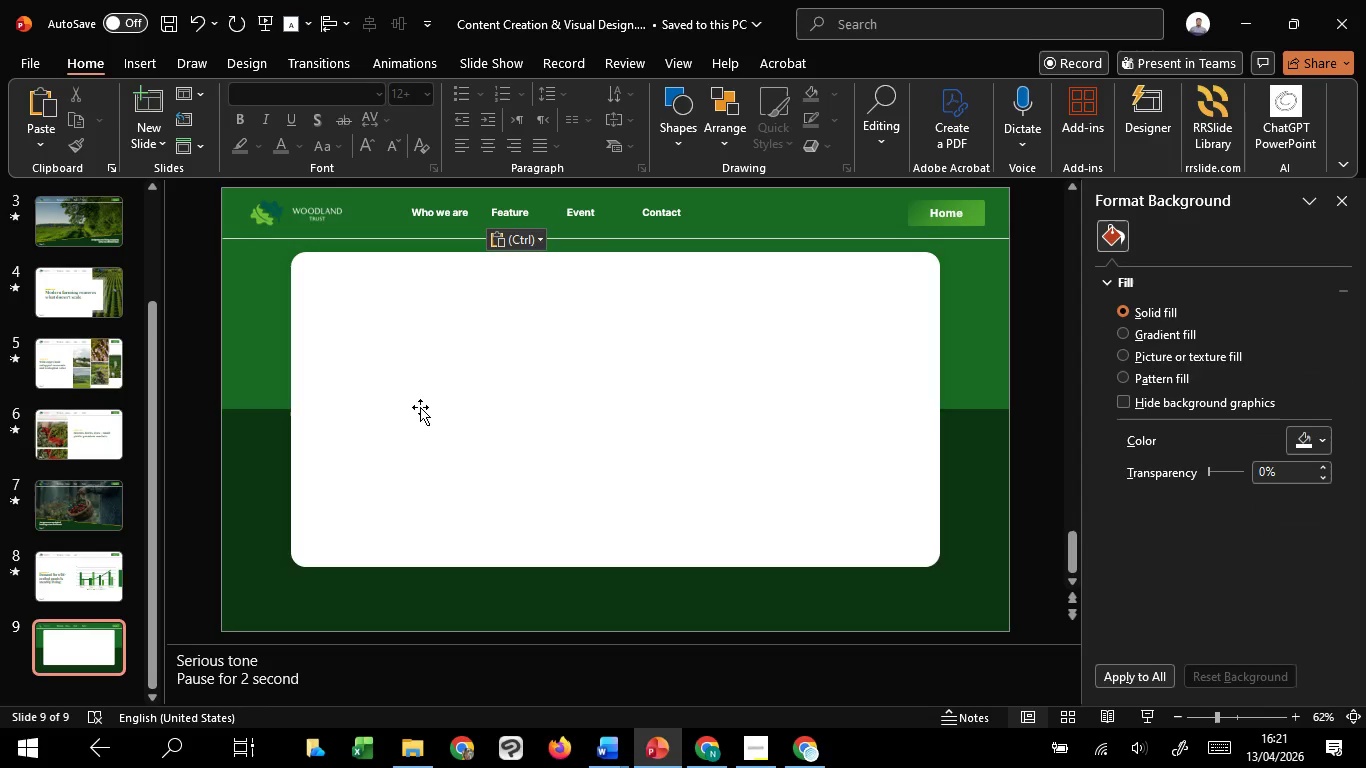 
left_click([421, 407])
 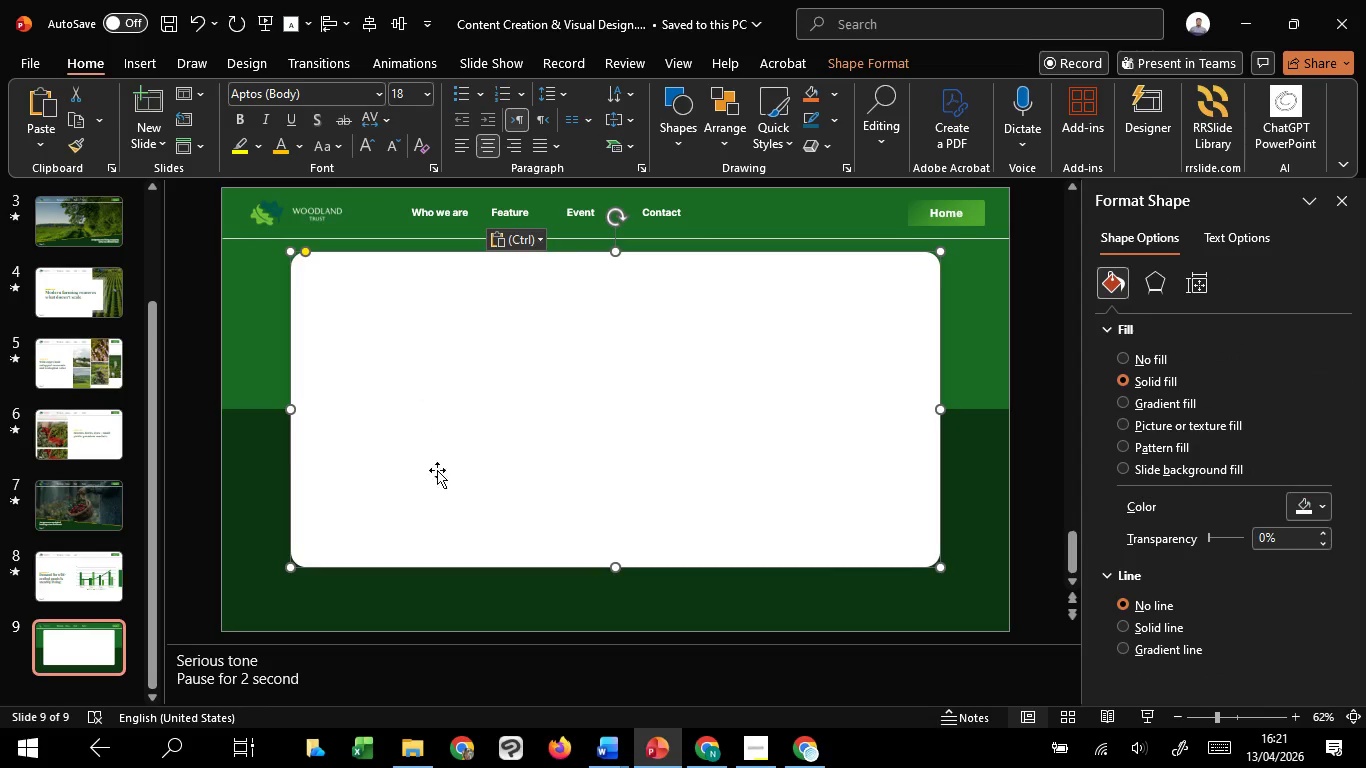 
left_click_drag(start_coordinate=[453, 462], to_coordinate=[458, 479])
 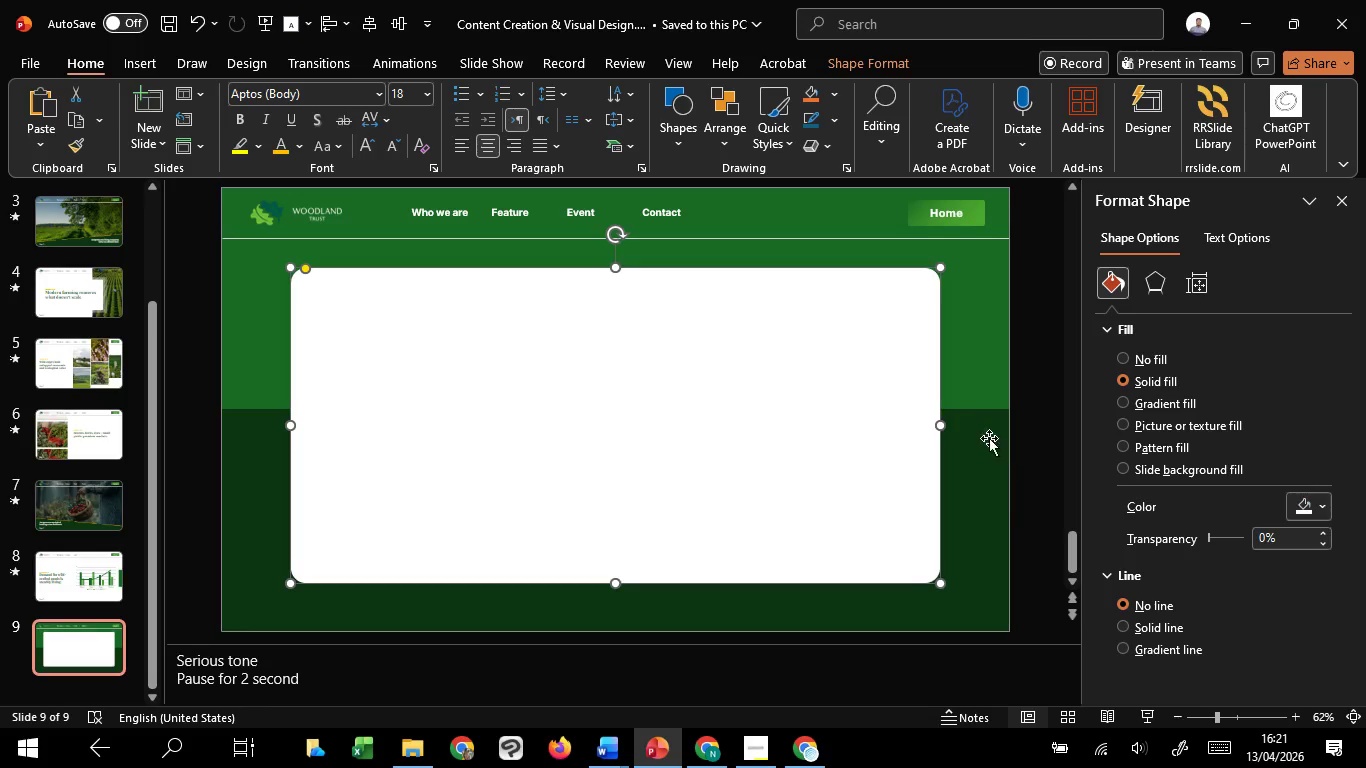 
left_click([982, 437])
 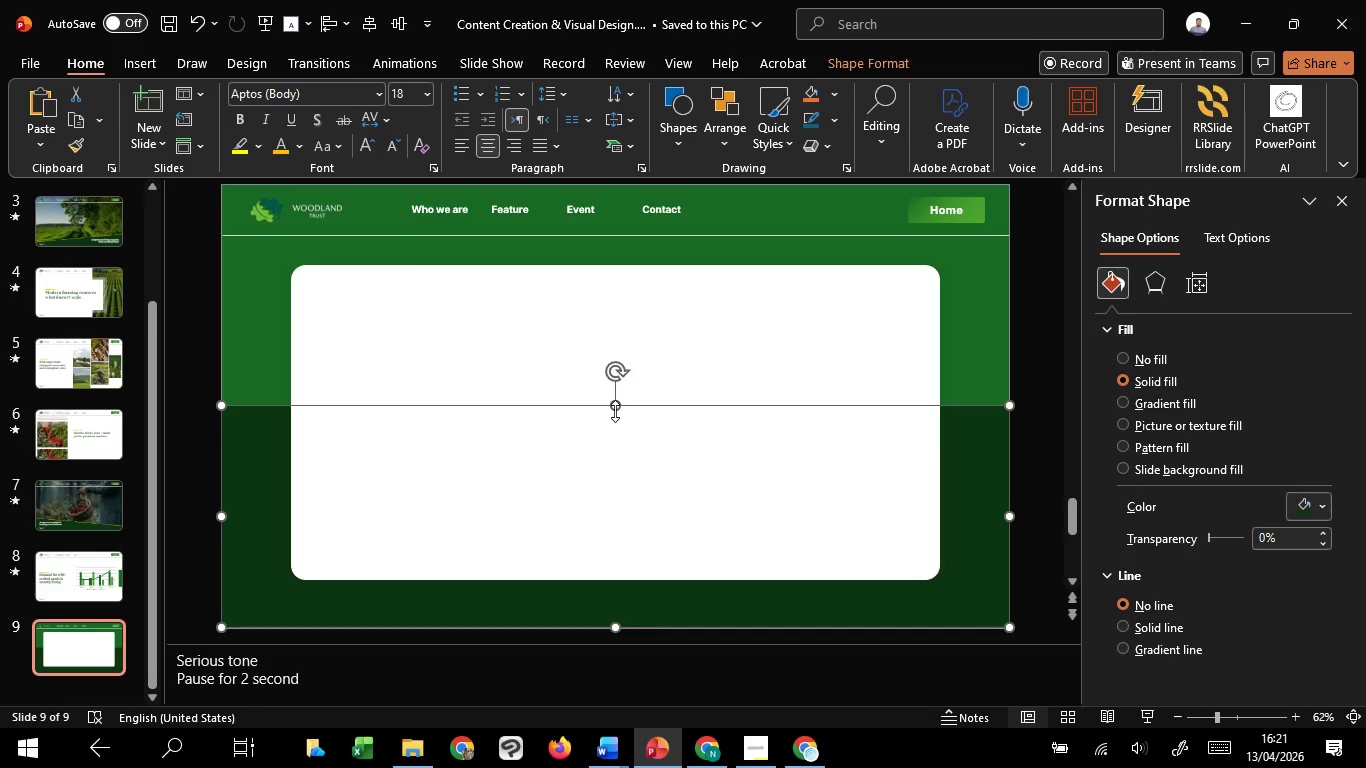 
left_click_drag(start_coordinate=[615, 410], to_coordinate=[618, 426])
 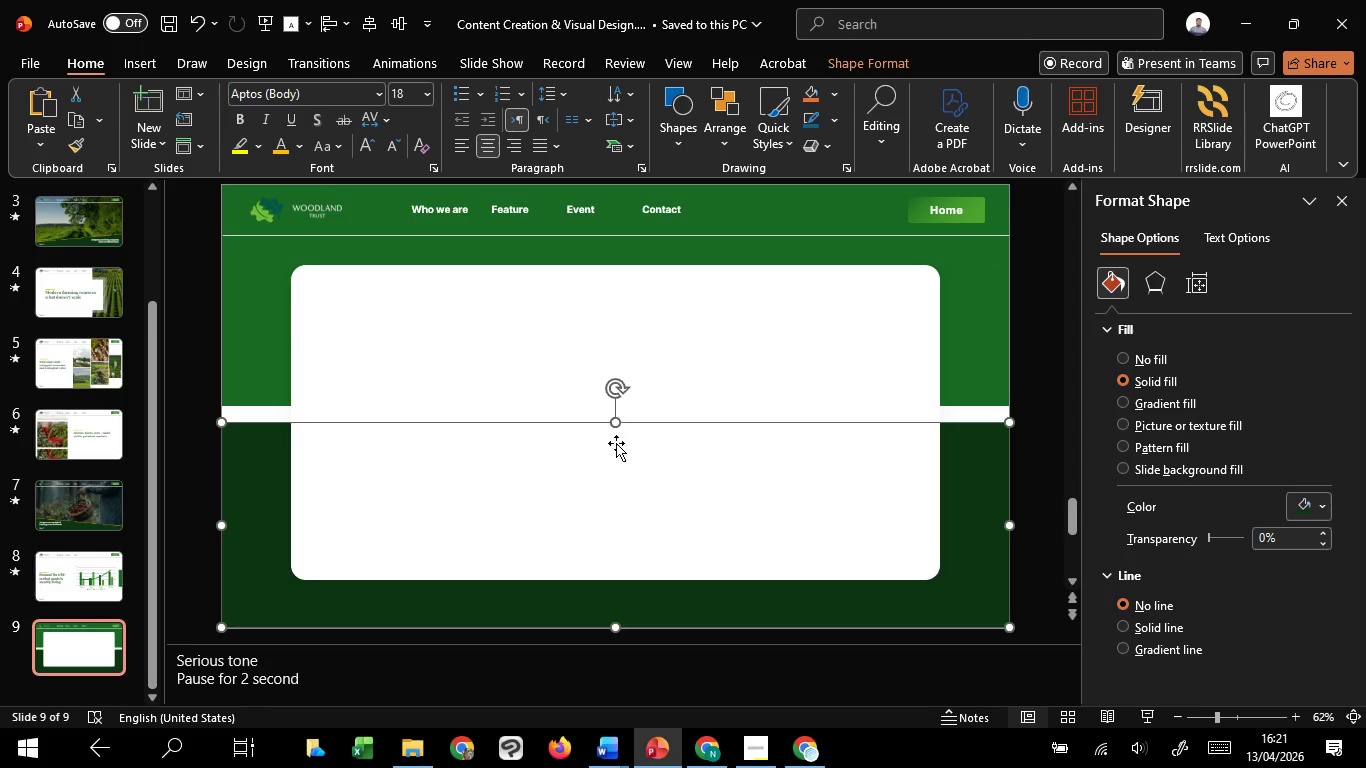 
left_click([616, 480])
 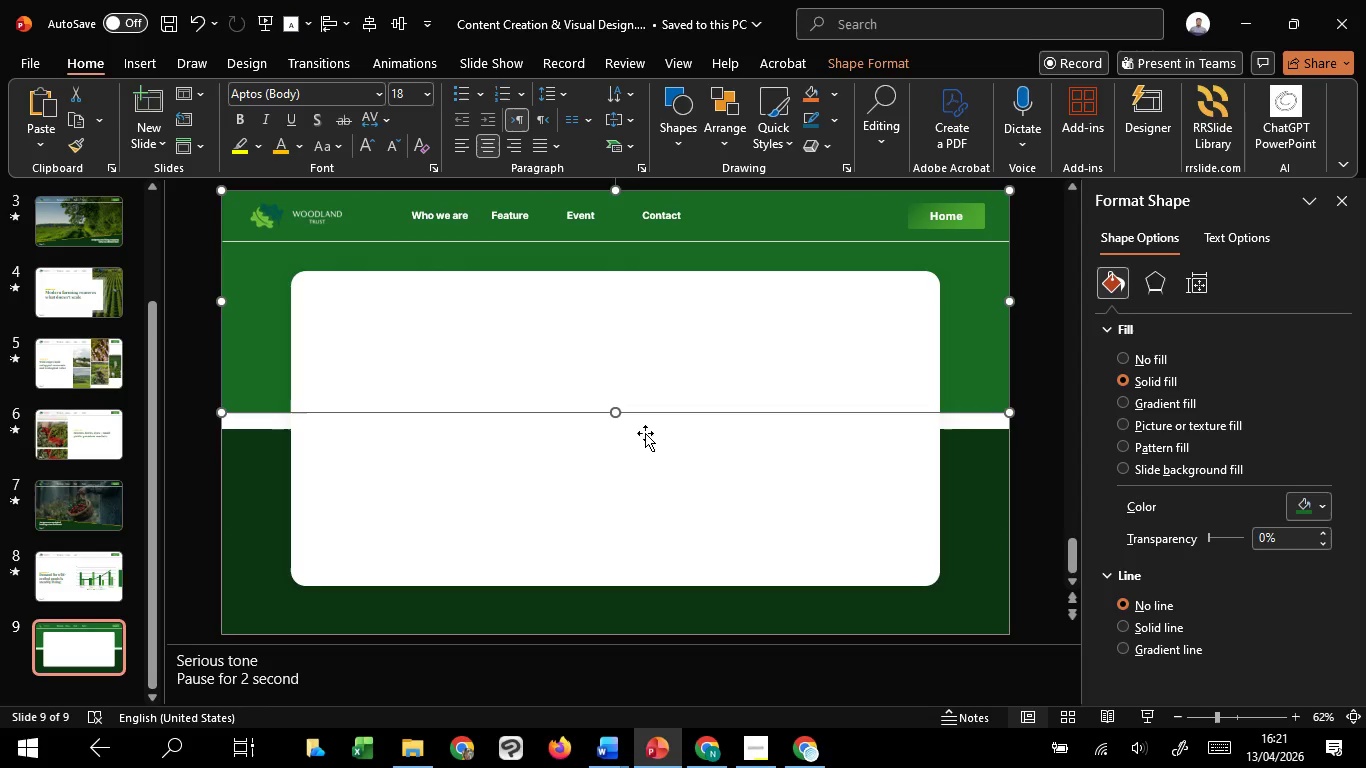 
left_click_drag(start_coordinate=[616, 410], to_coordinate=[618, 424])
 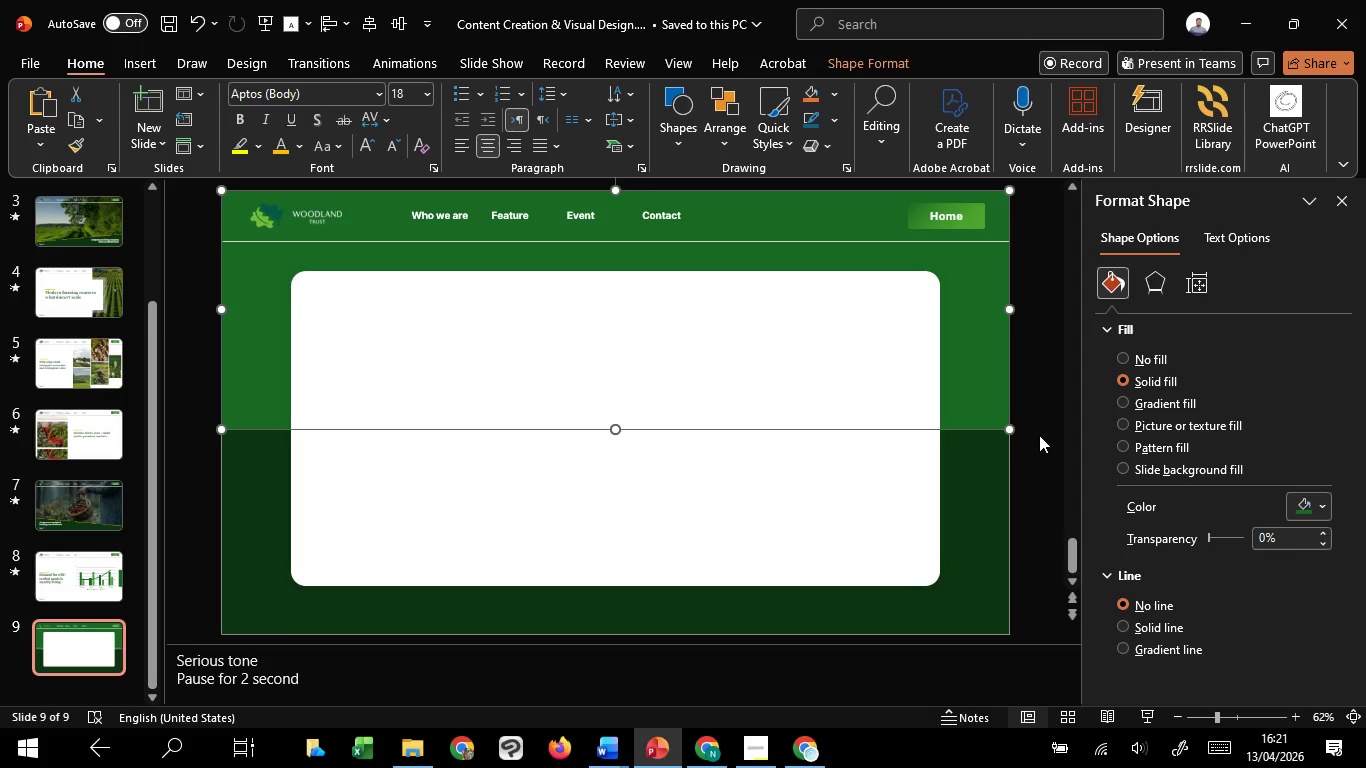 
left_click([1039, 435])
 